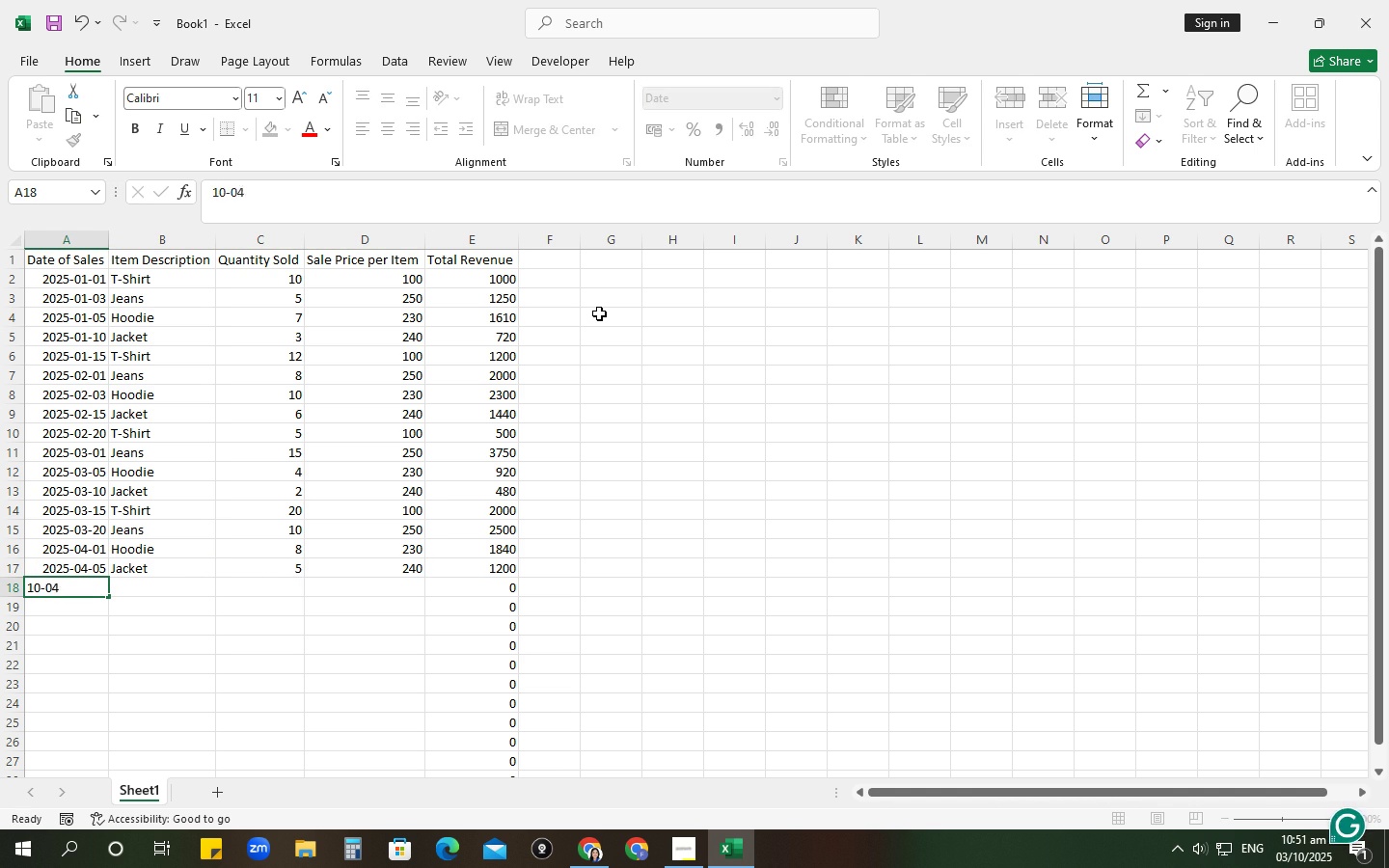 
key(Tab)
 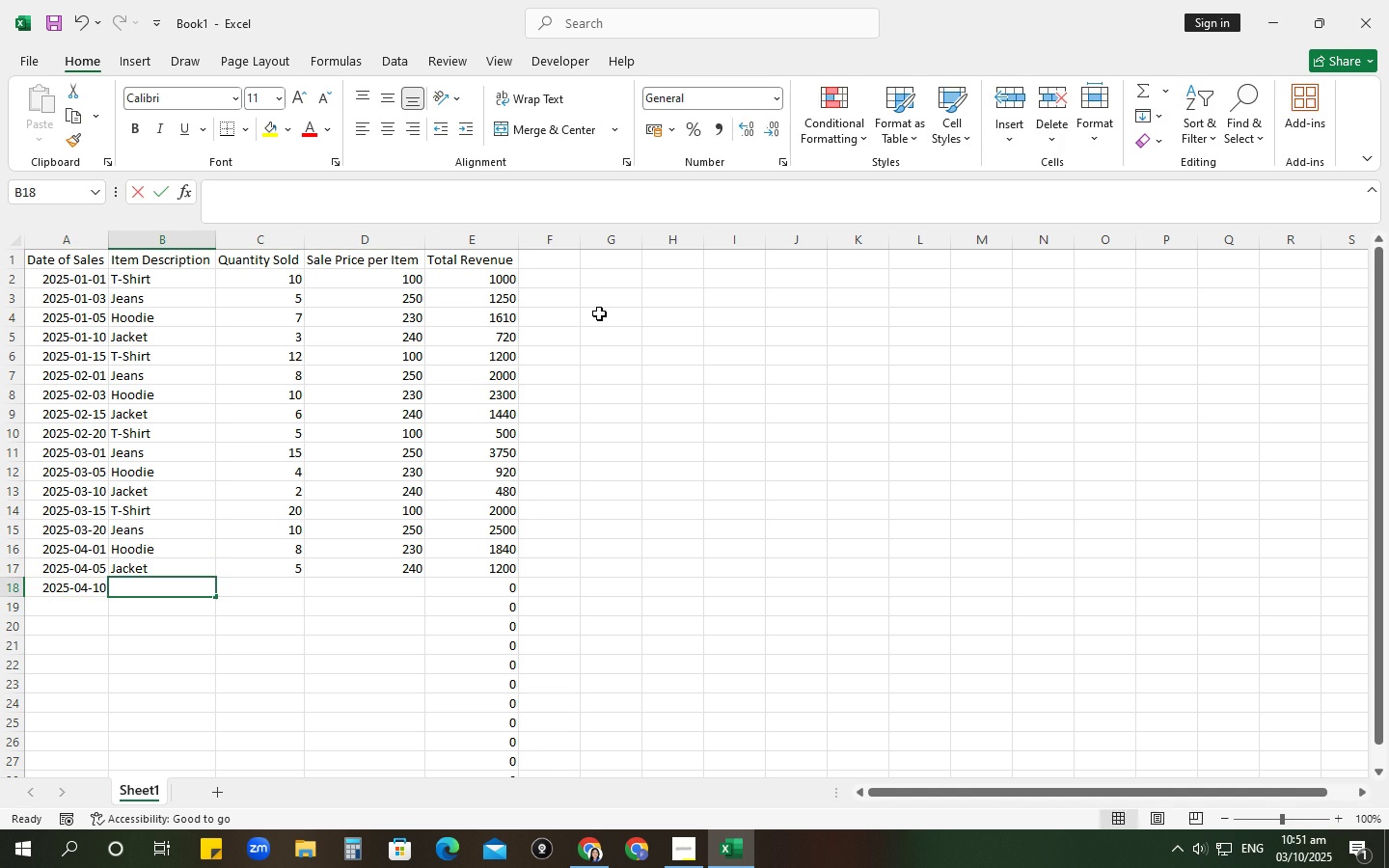 
key(Shift+ShiftRight)
 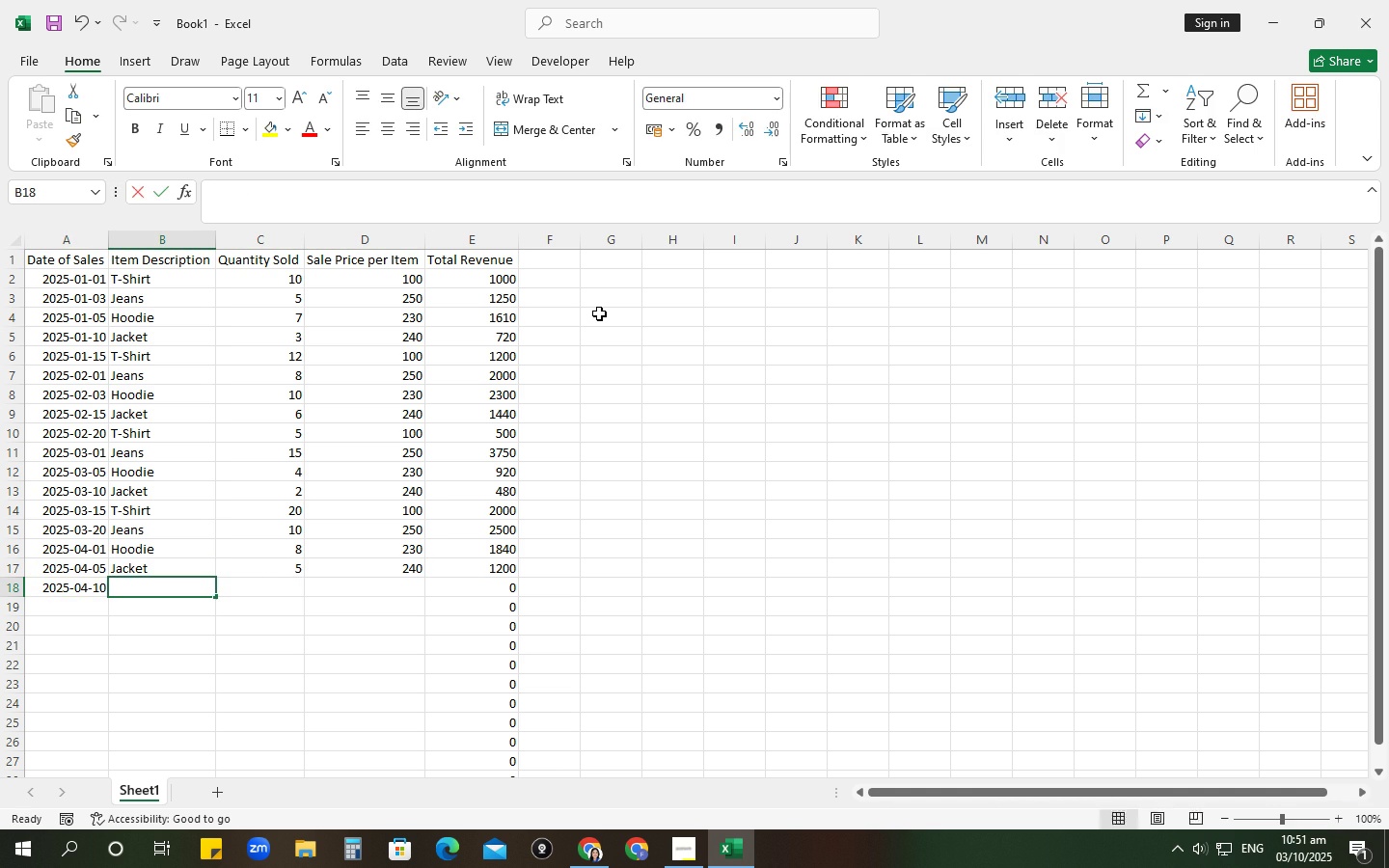 
key(Shift+T)
 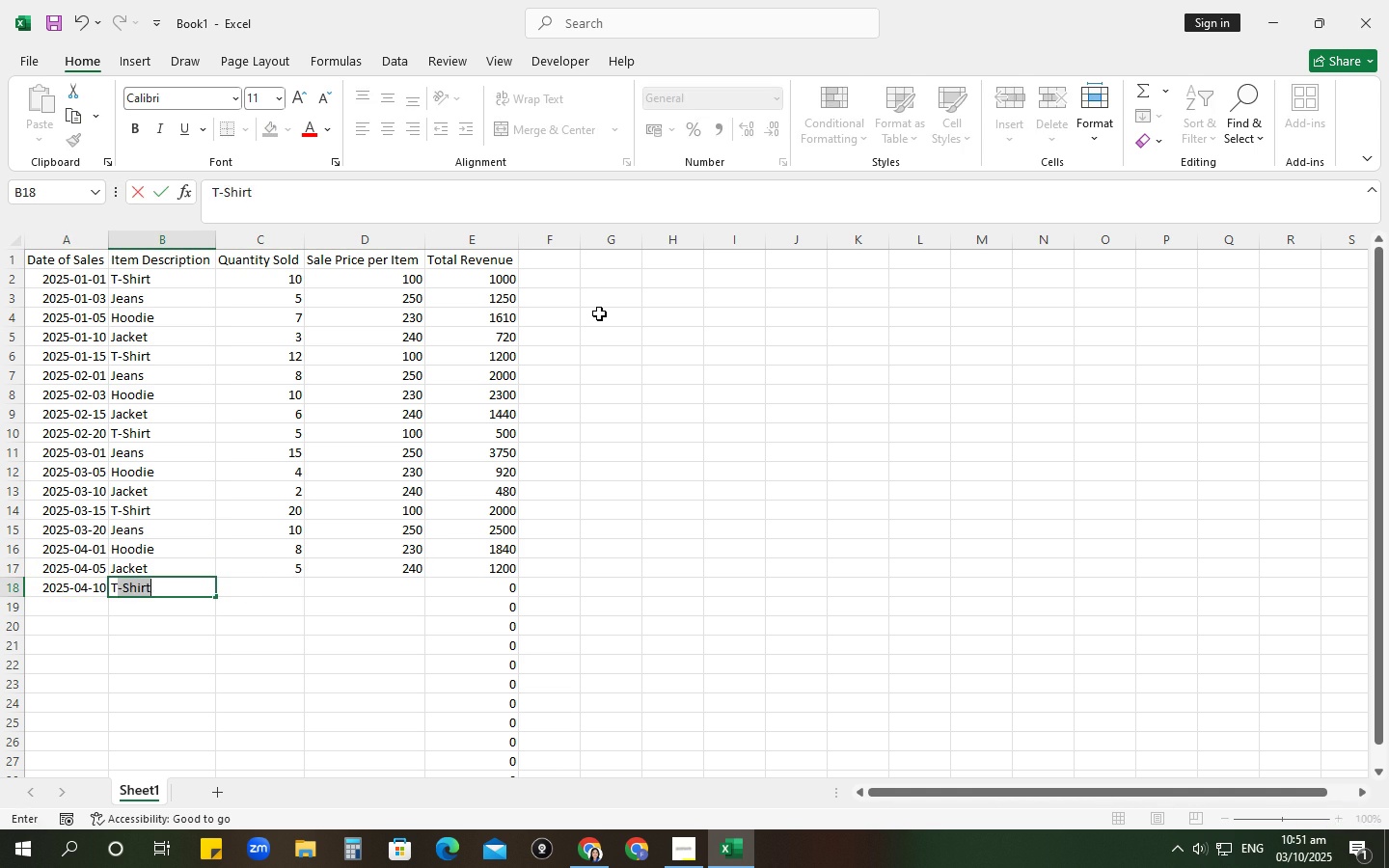 
key(Tab)
 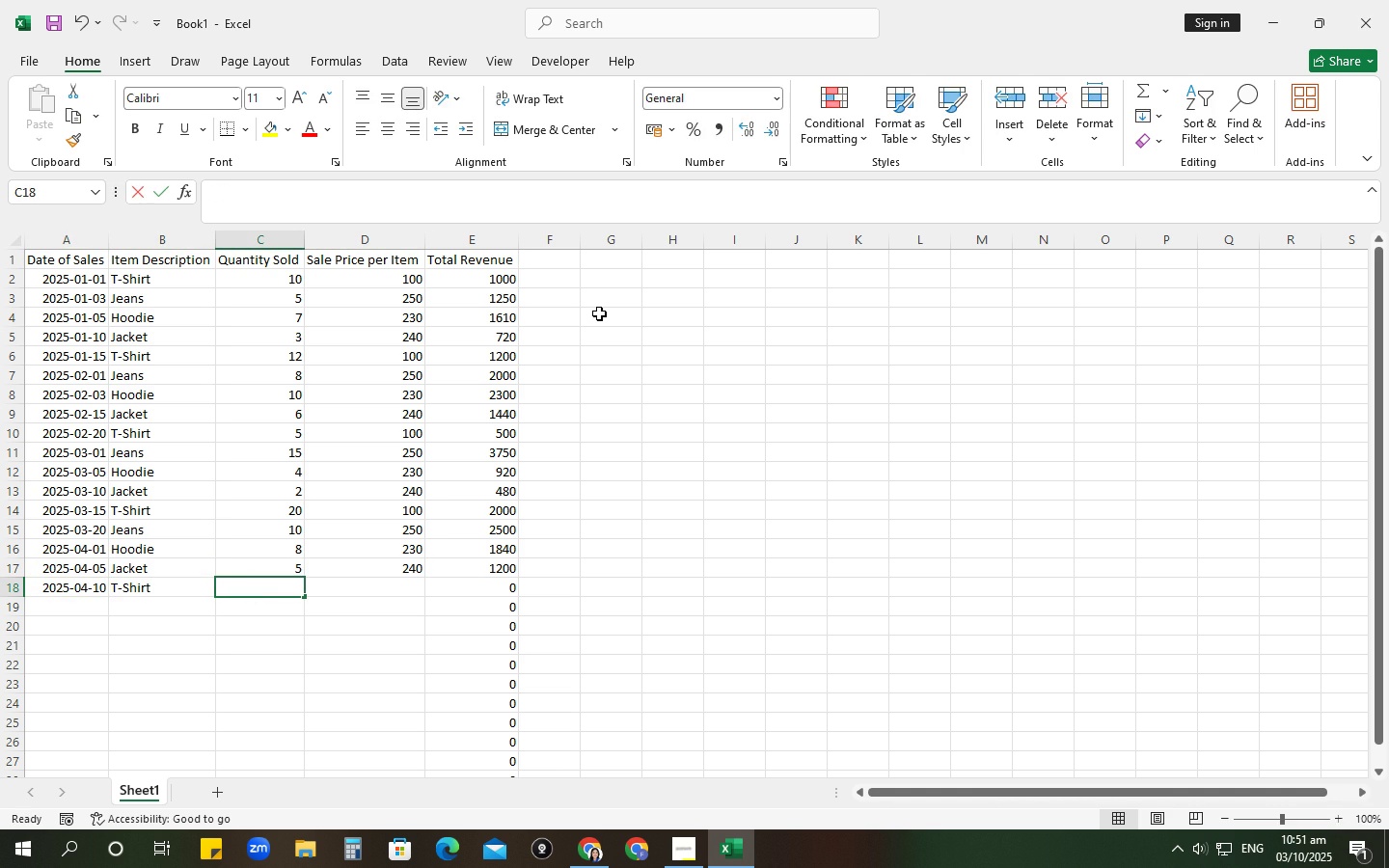 
key(Numpad1)
 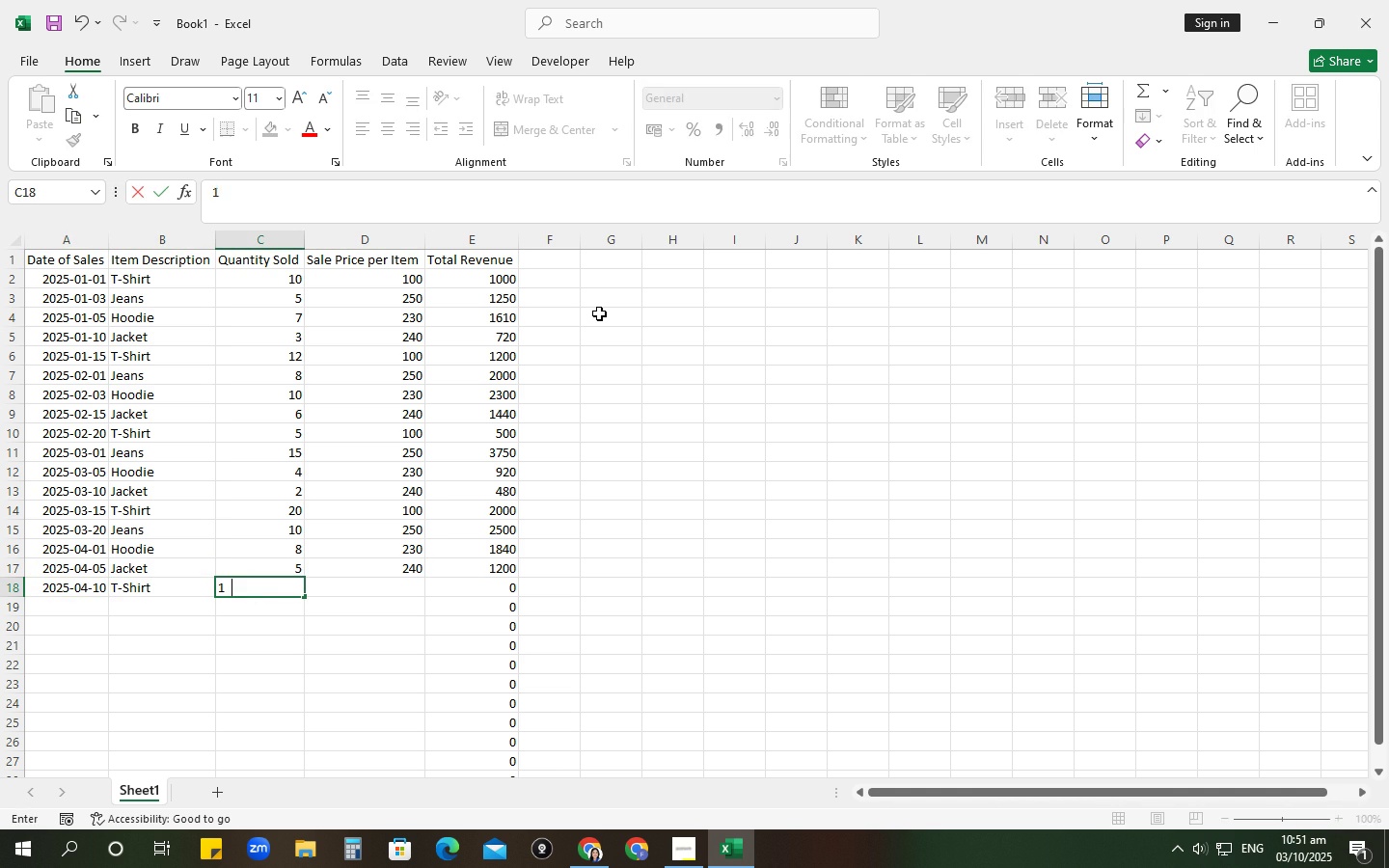 
key(Numpad5)
 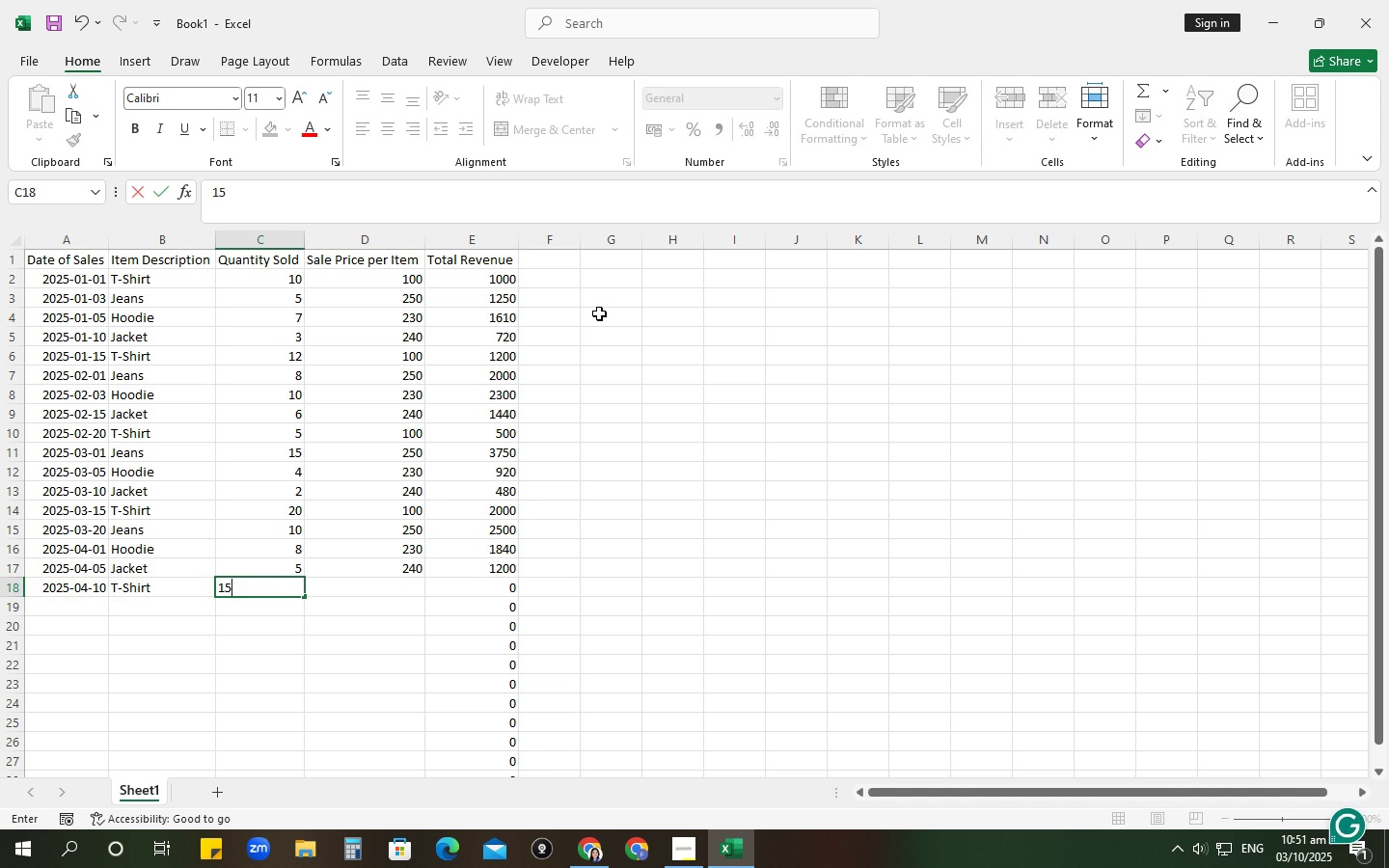 
key(Tab)
 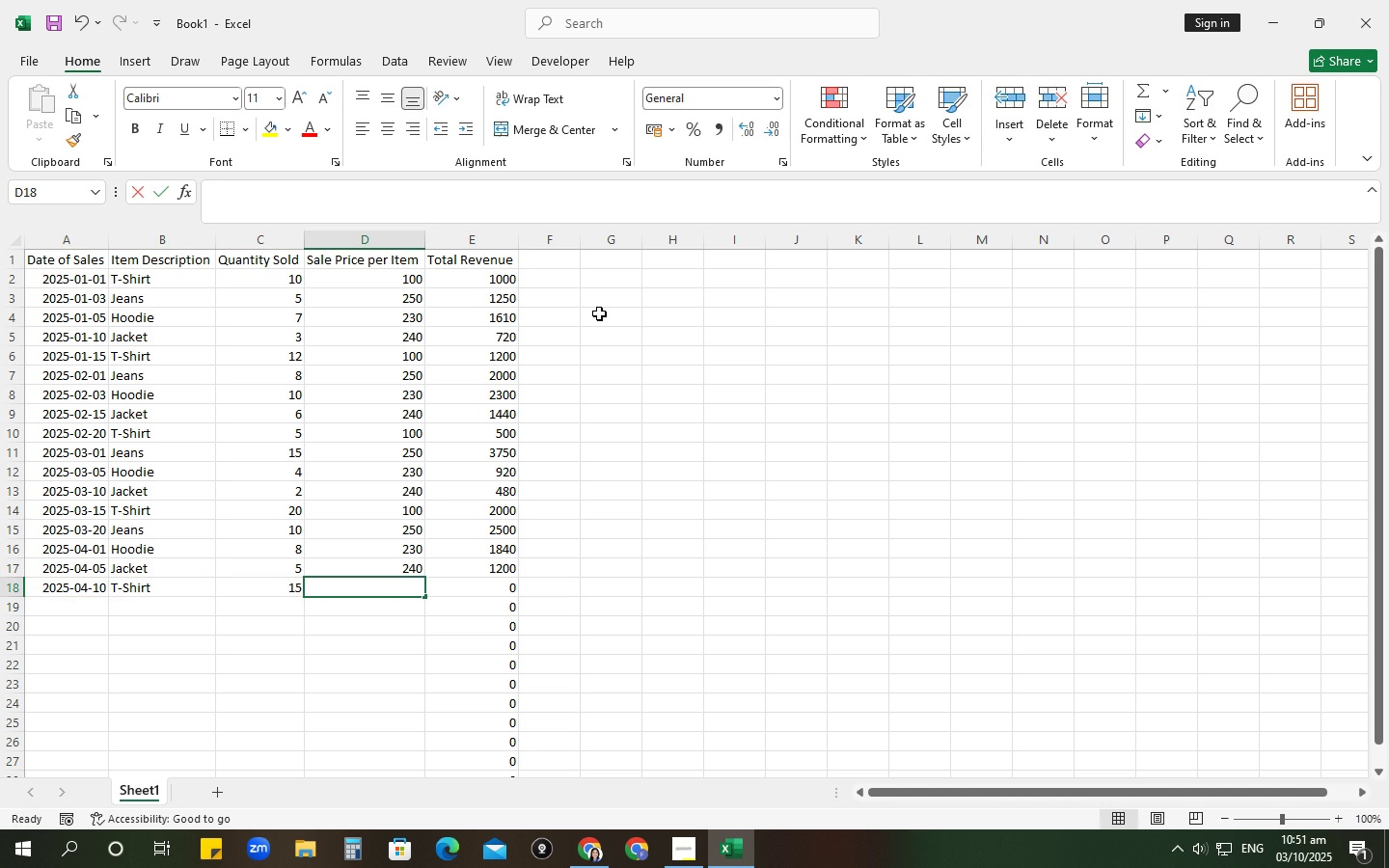 
key(Numpad1)
 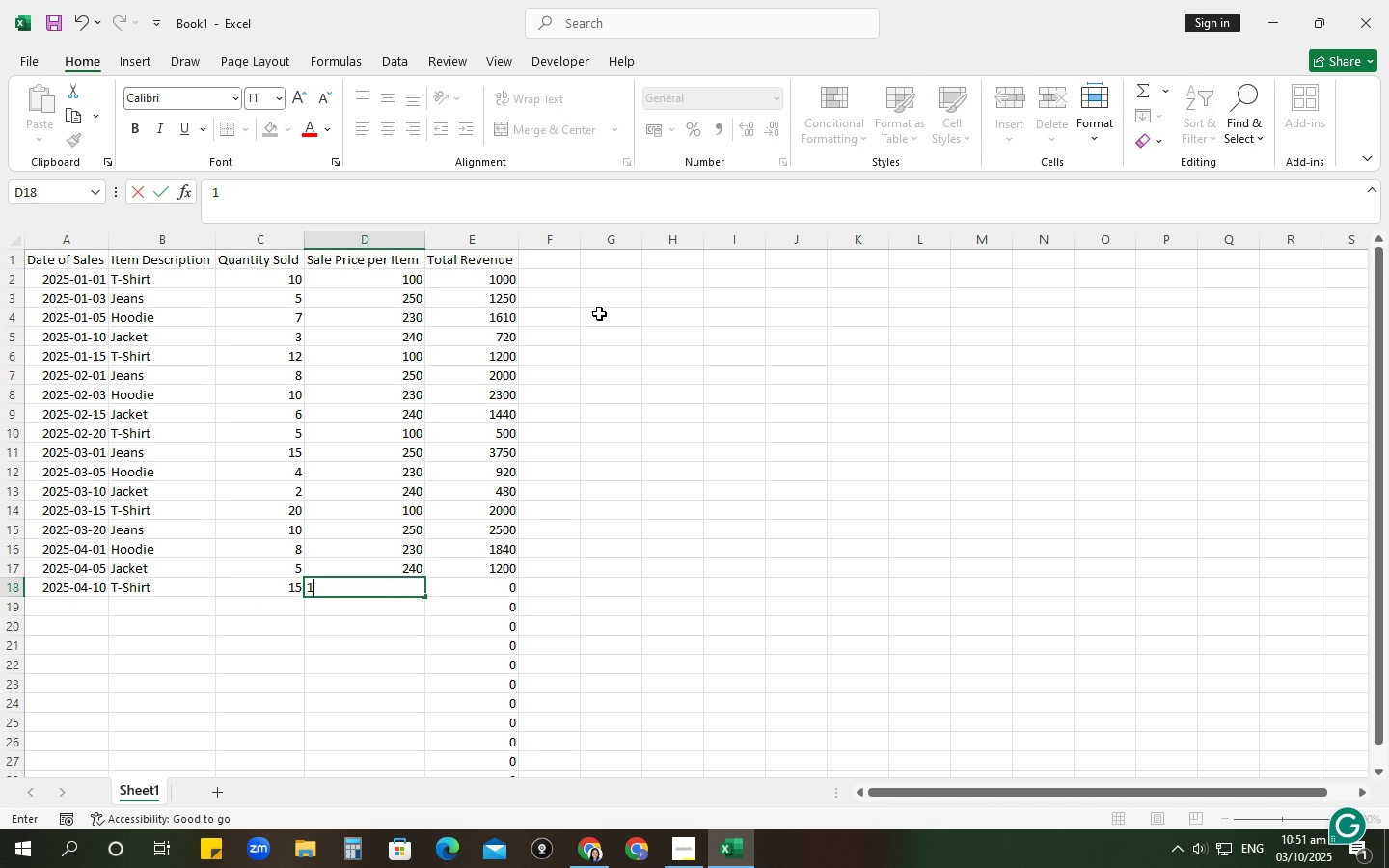 
key(Numpad0)
 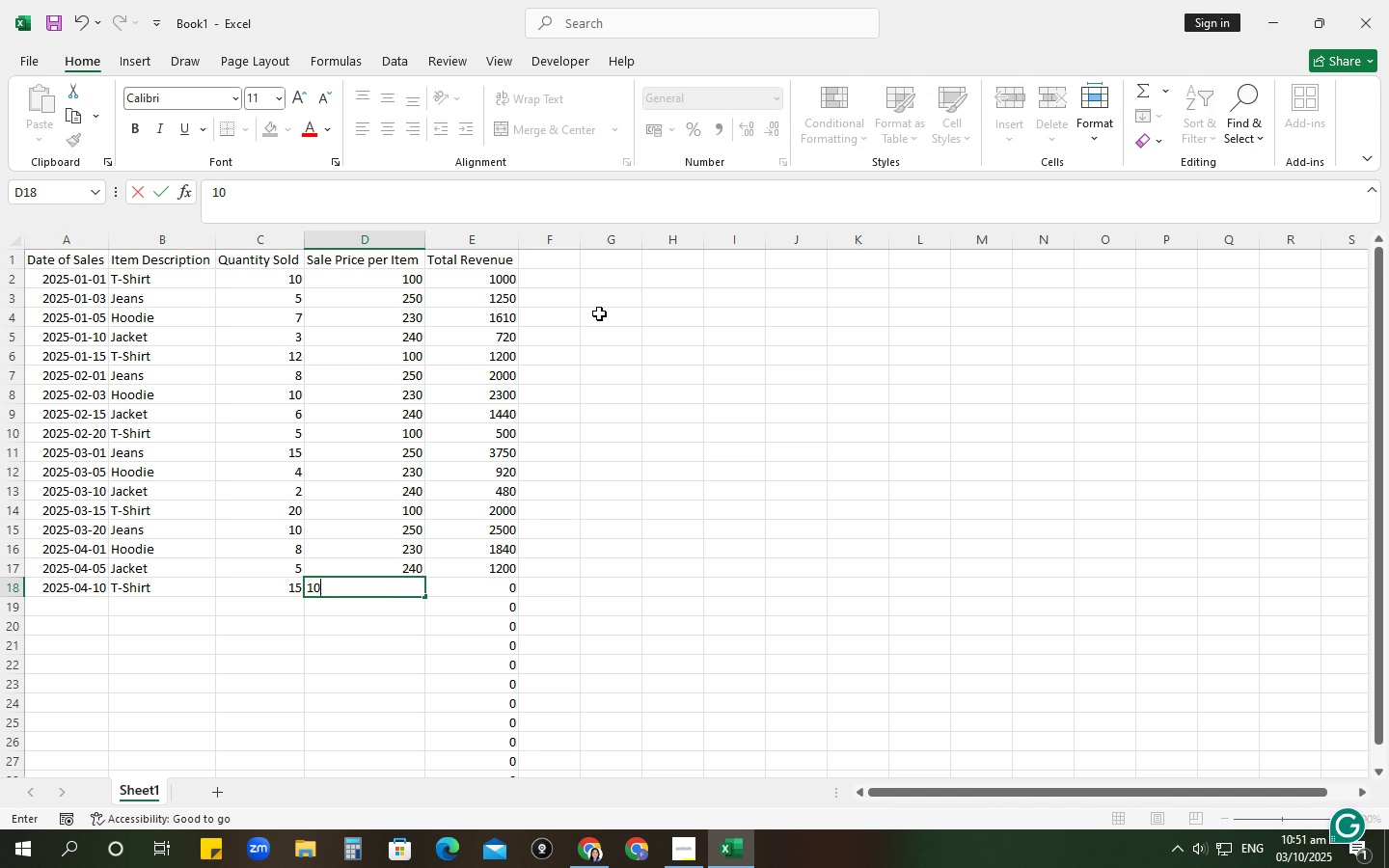 
key(Numpad0)
 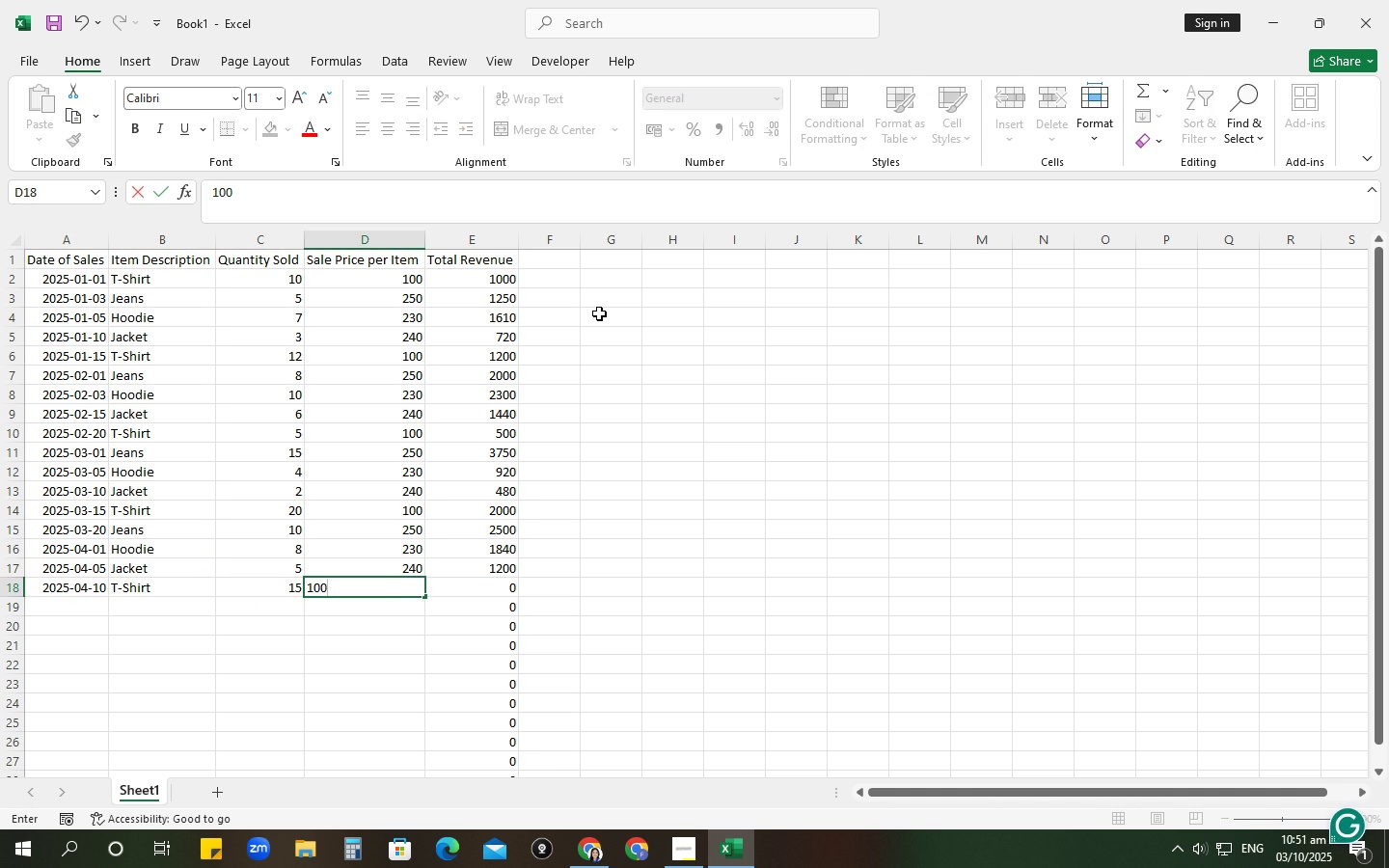 
key(NumpadEnter)
 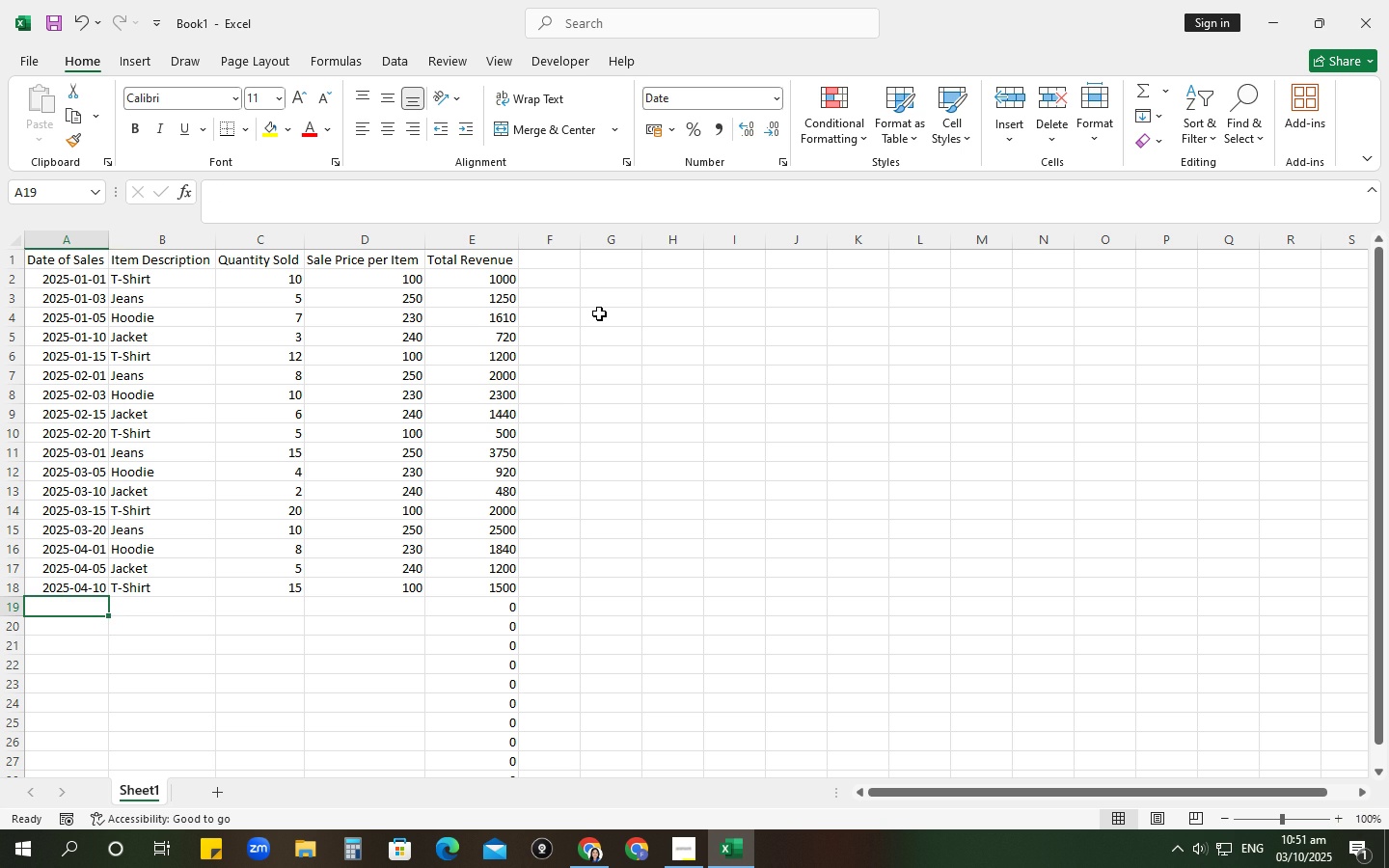 
key(Numpad1)
 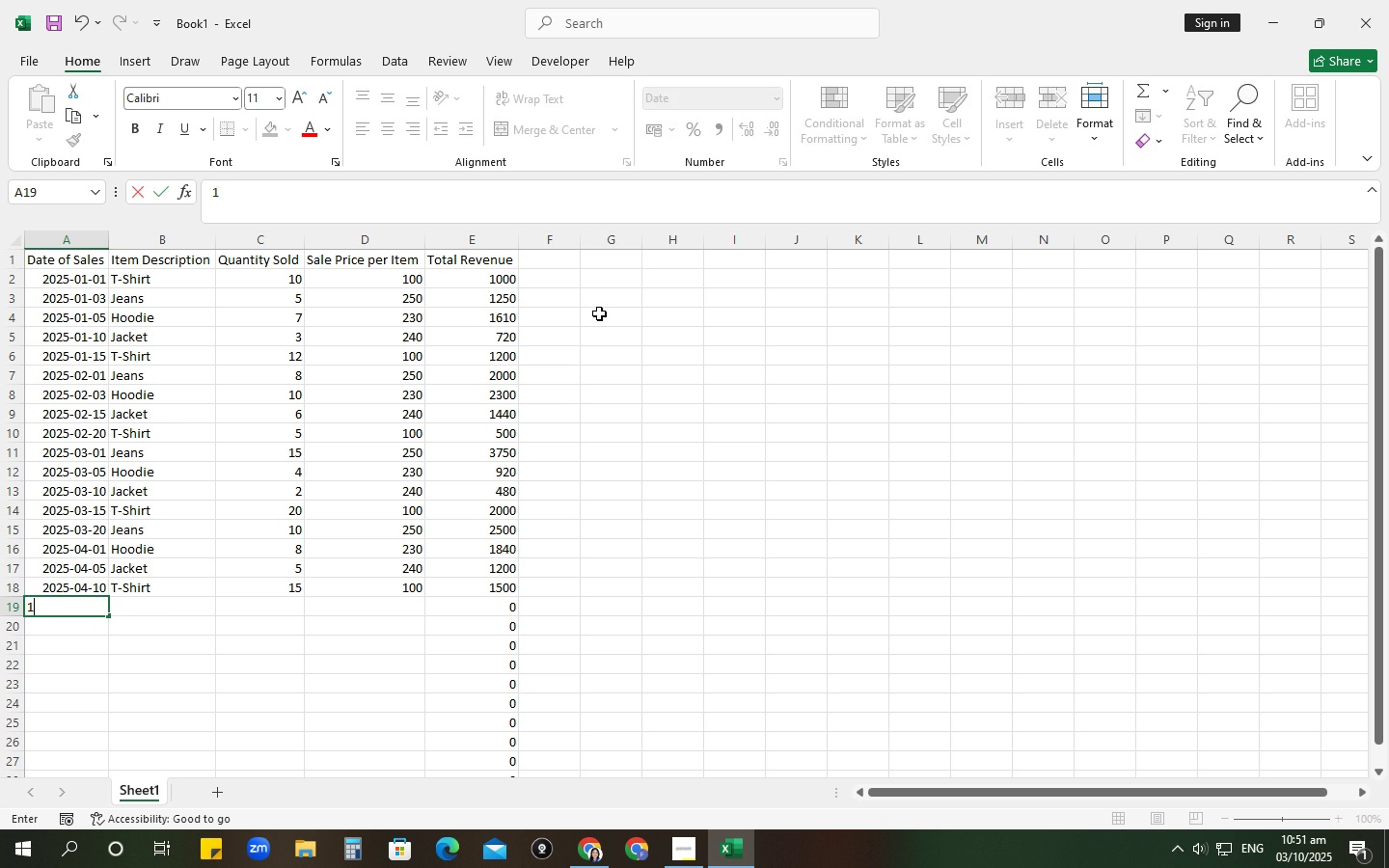 
key(Numpad5)
 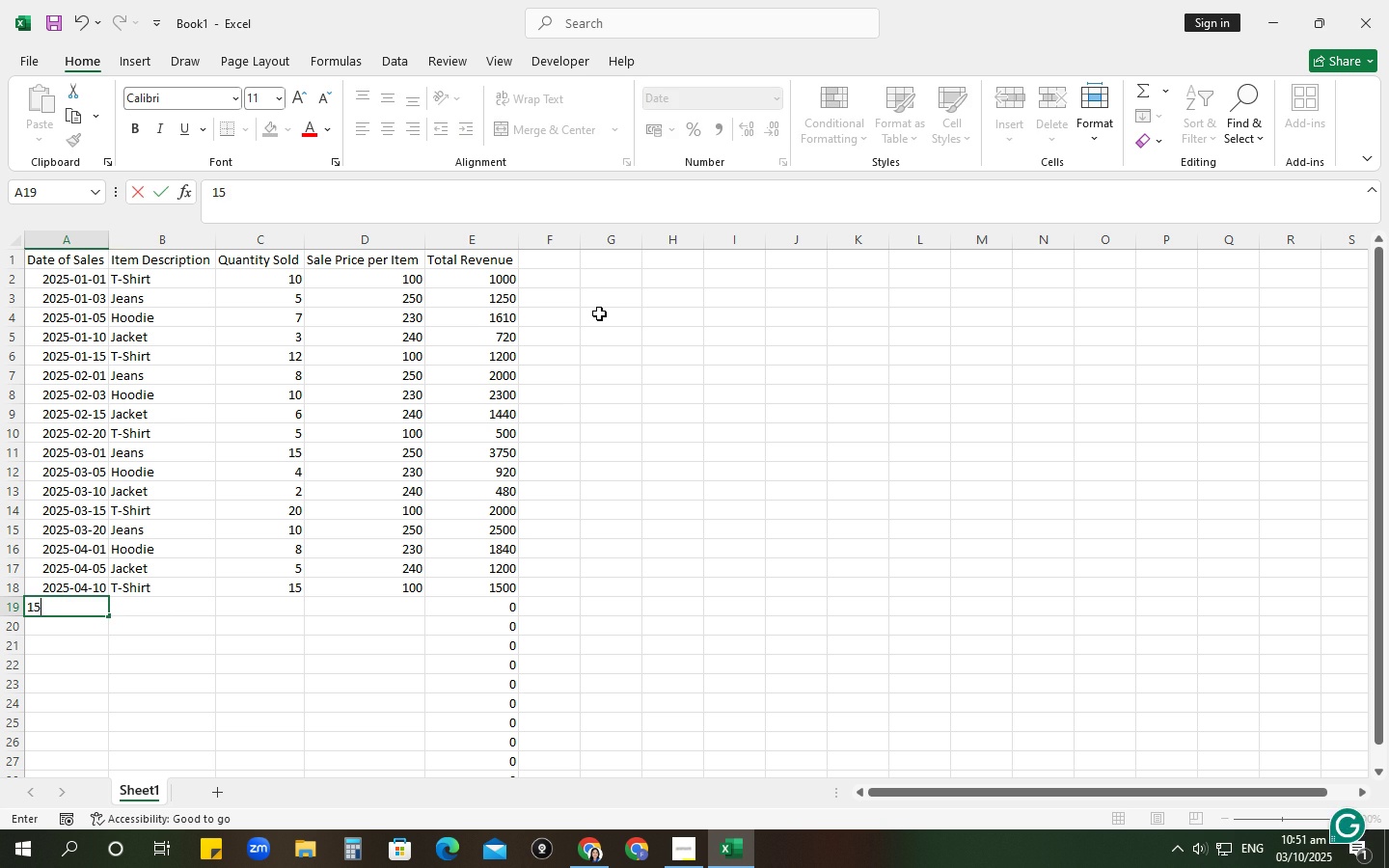 
key(NumpadSubtract)
 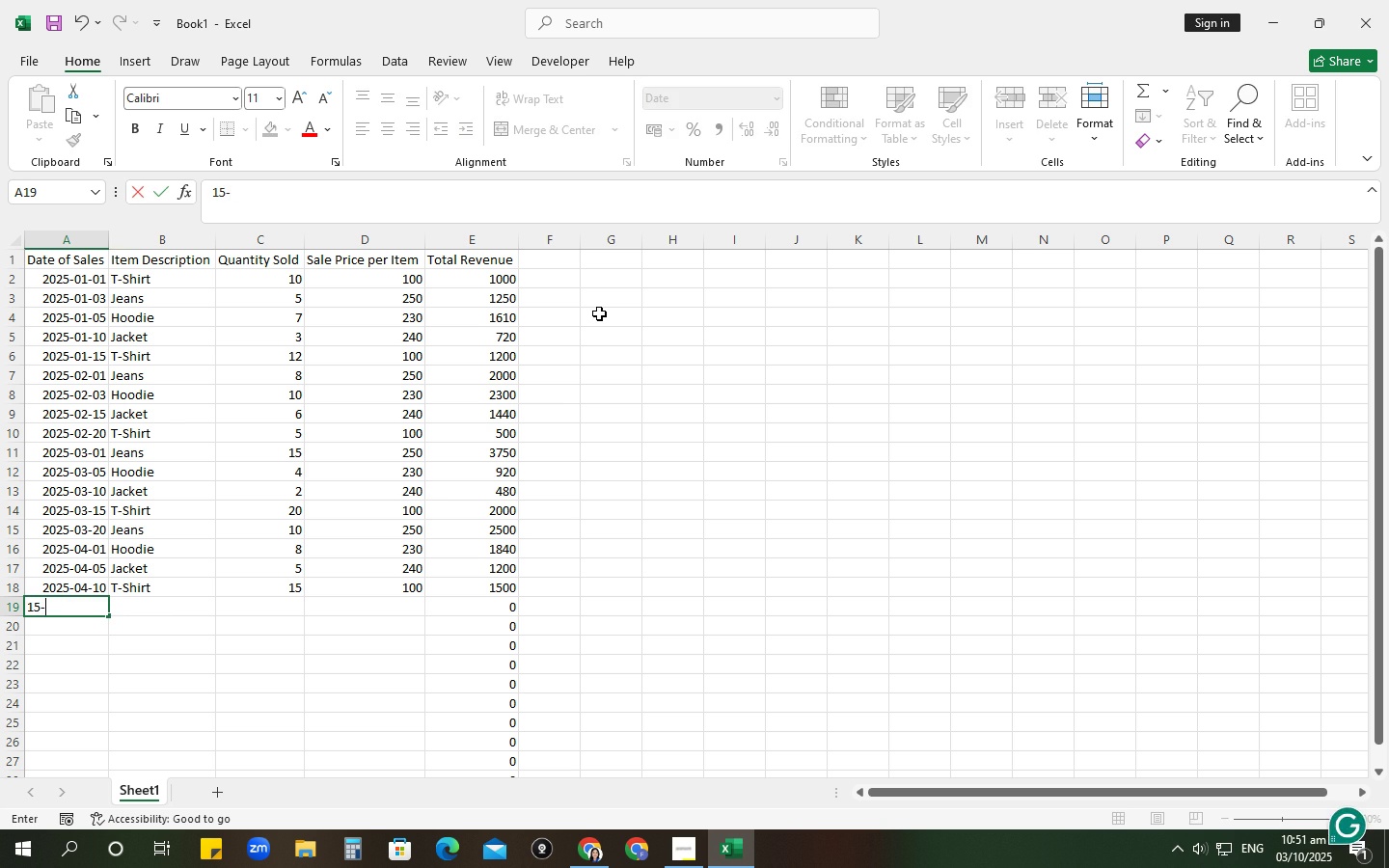 
key(Numpad0)
 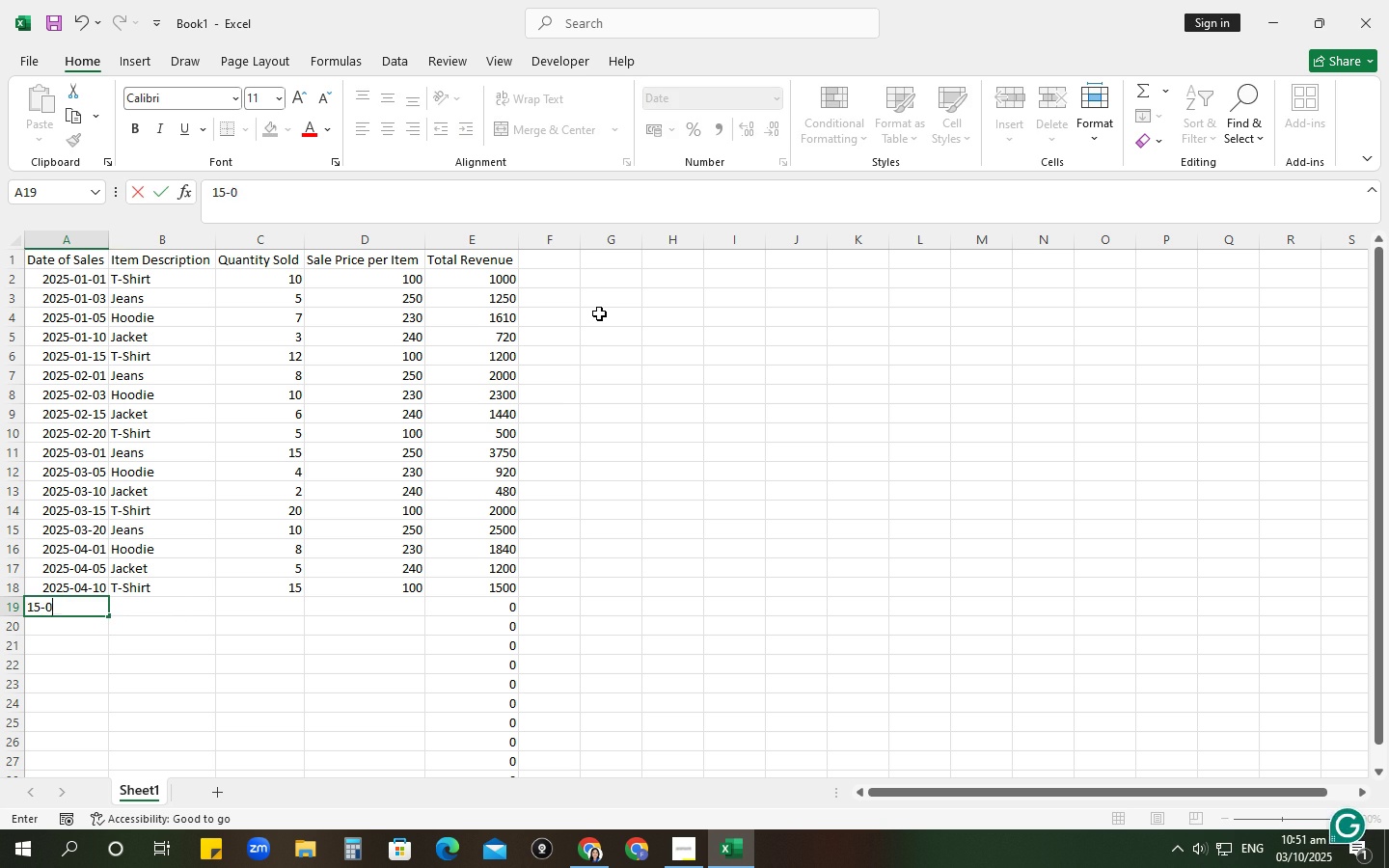 
key(Tab)
 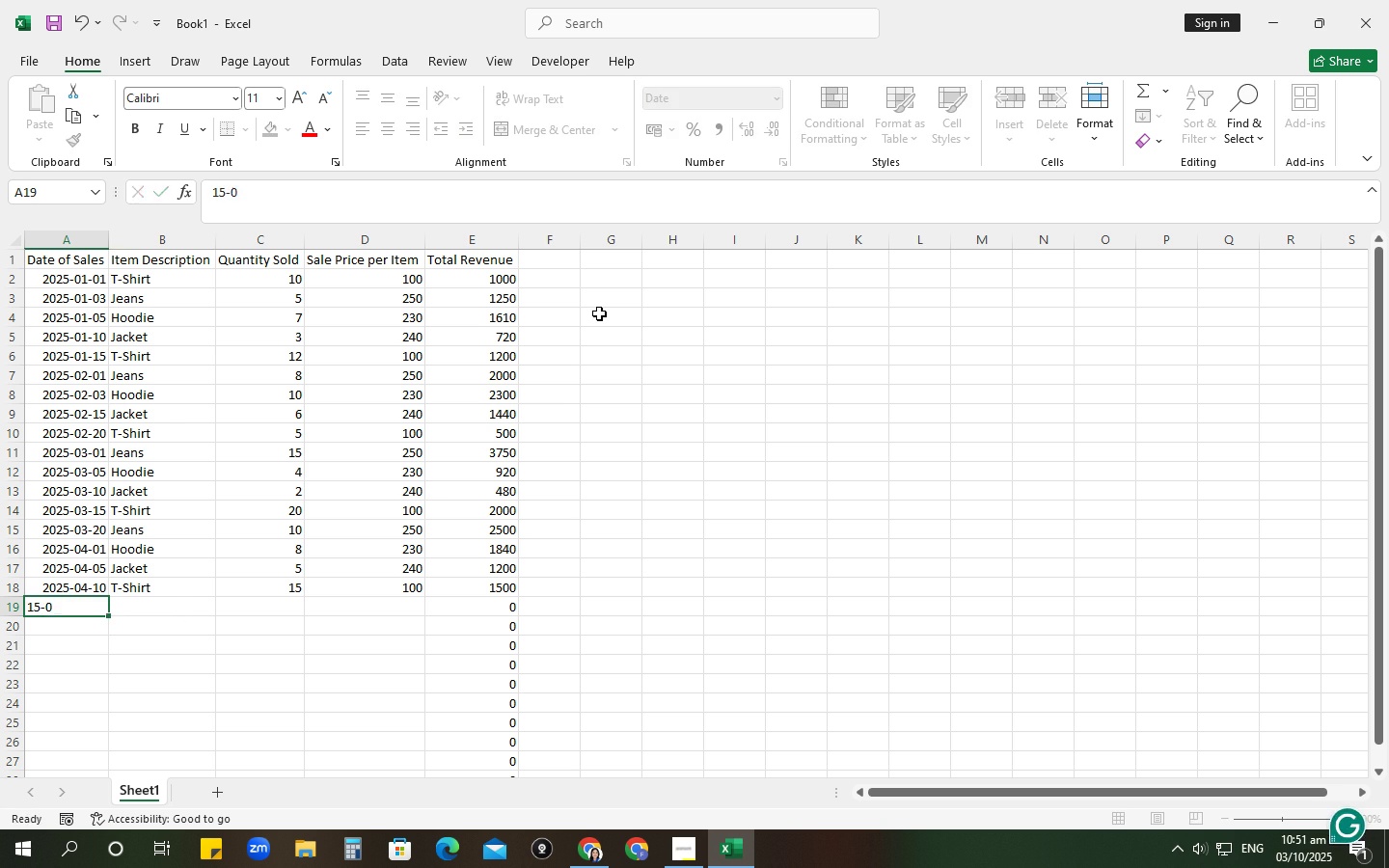 
key(Numpad4)
 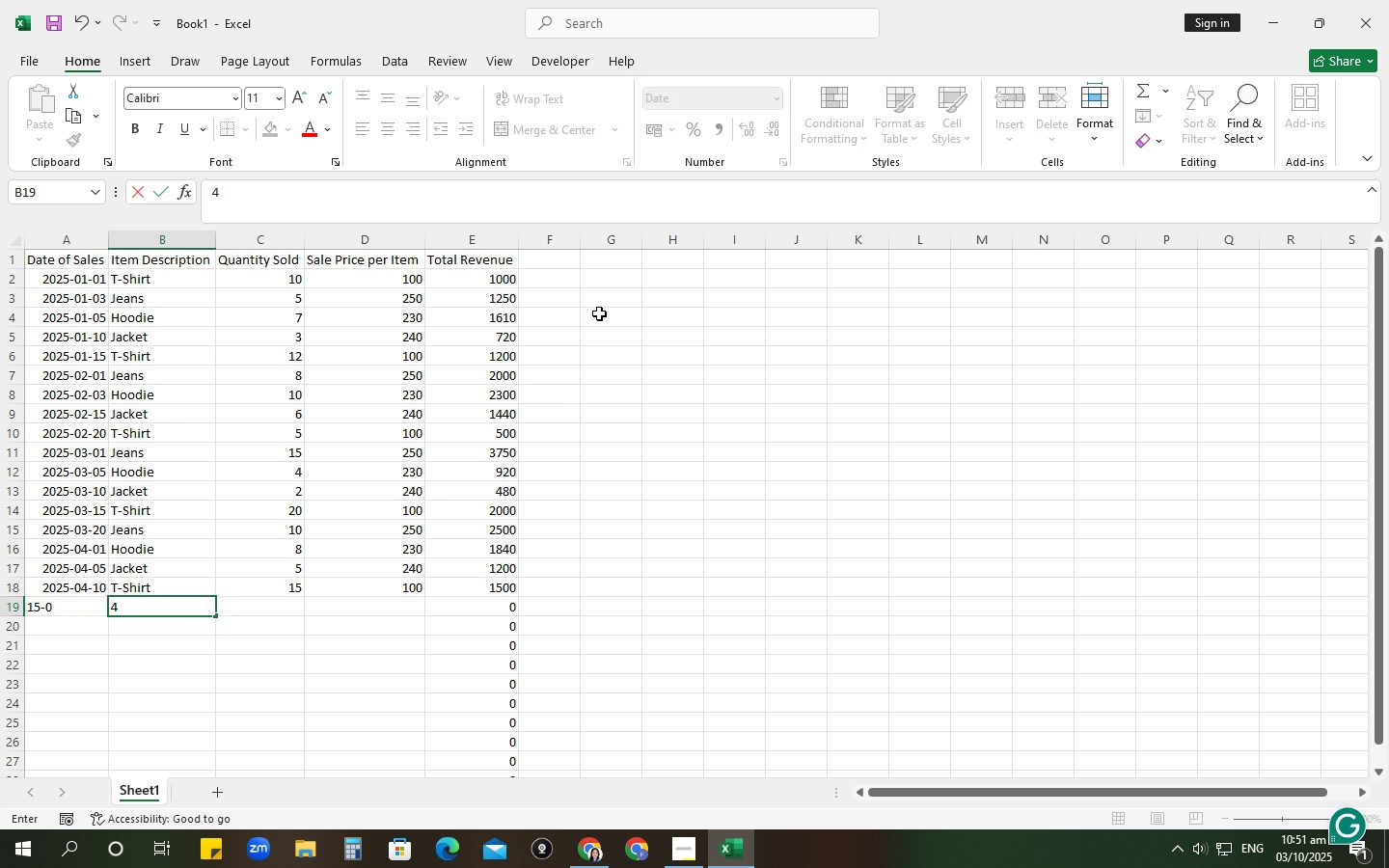 
key(ArrowLeft)
 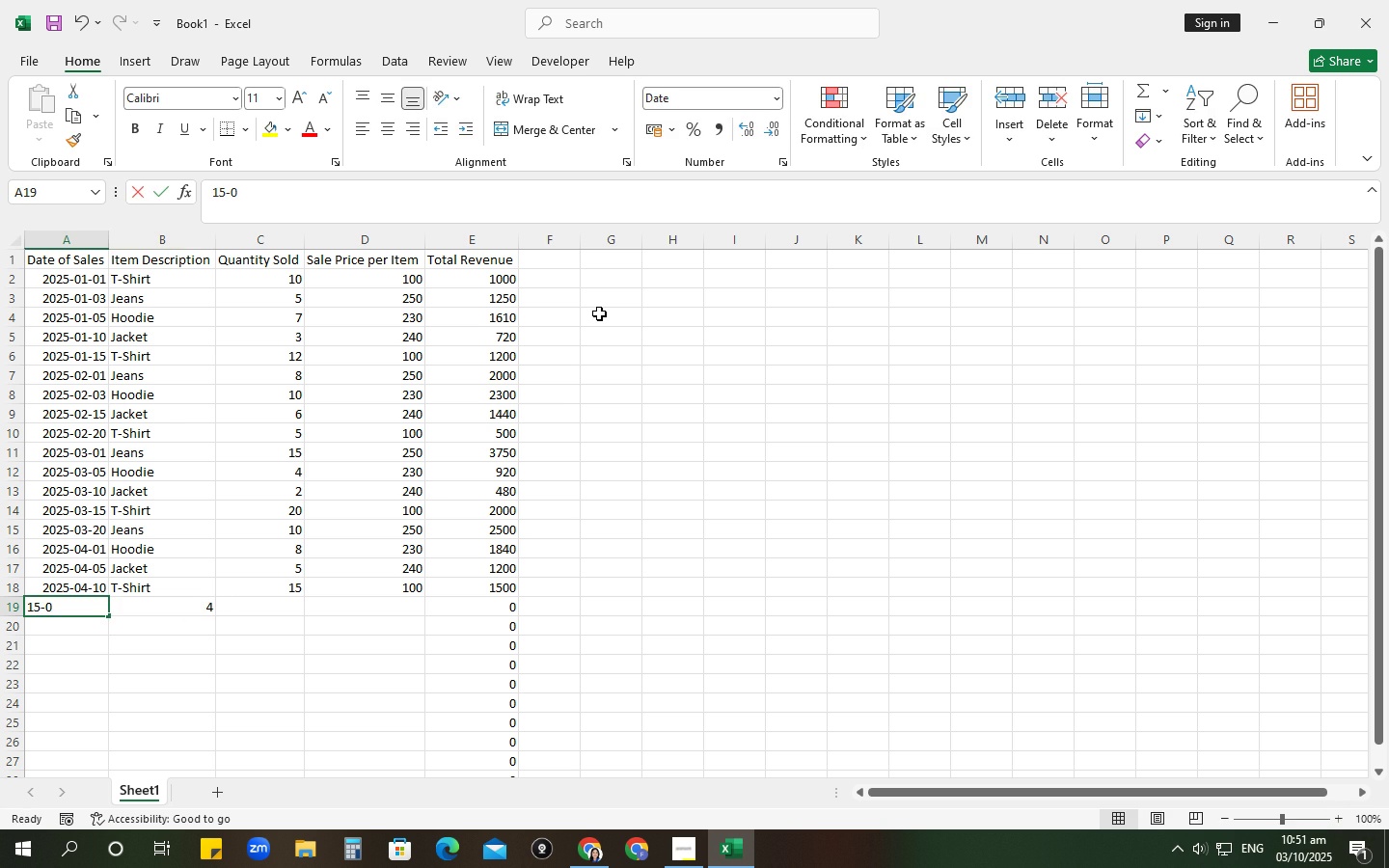 
type(15-04)
key(Tab)
type(Jean)
key(Tab)
type(12)
key(Tab)
type(250)
key(NumpadEnter)
 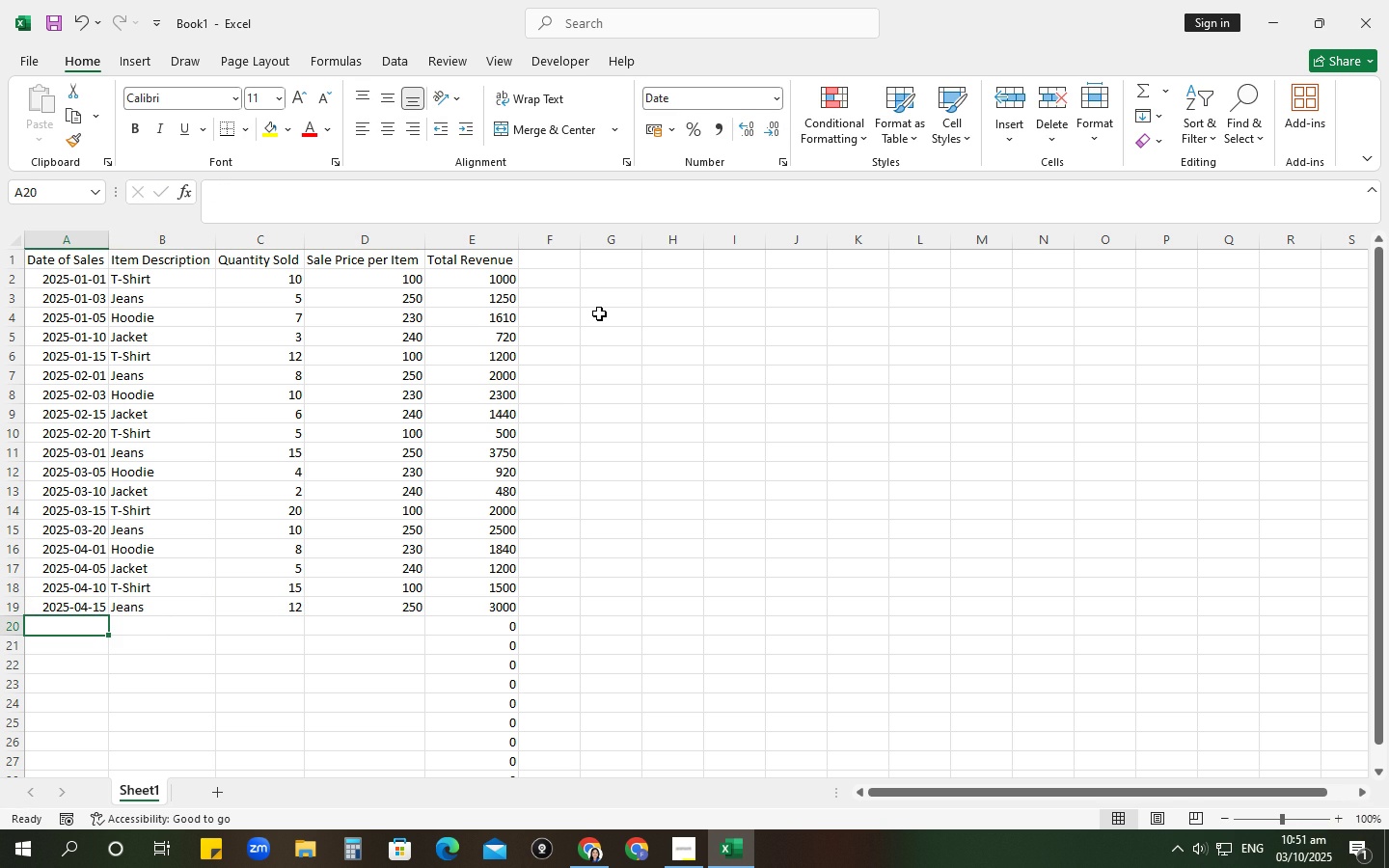 
type(1)
key(Backspace)
type(20-04)
key(Tab)
type(Ho)
key(Tab)
type(6)
key(Tab)
type(230)
key(NumpadEnter)
type(01-05)
key(Tab)
type(Jacke)
key(Tab)
type(4)
key(Tab)
type(240)
key(NumpadEnter)
 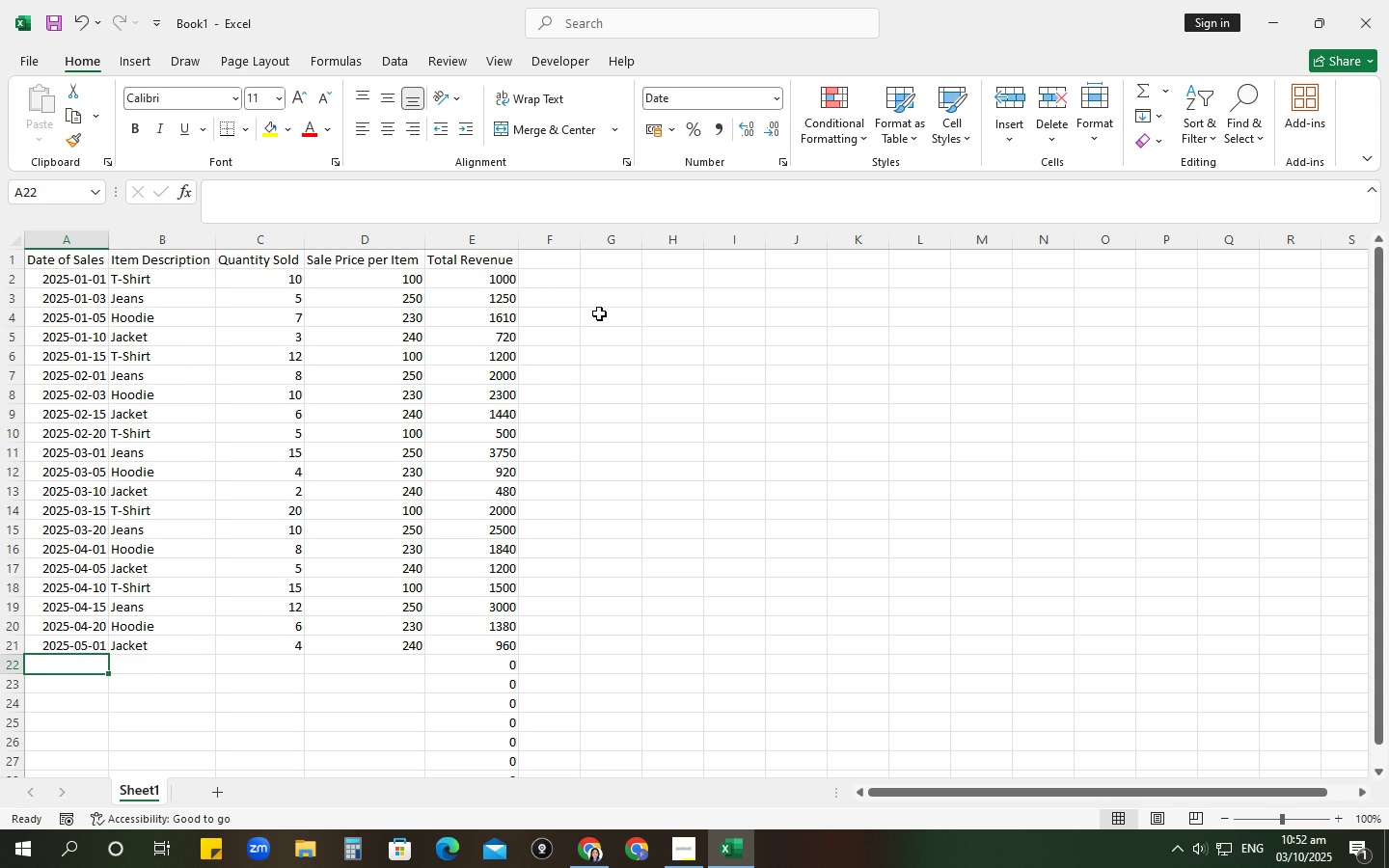 
key(Numpad0)
 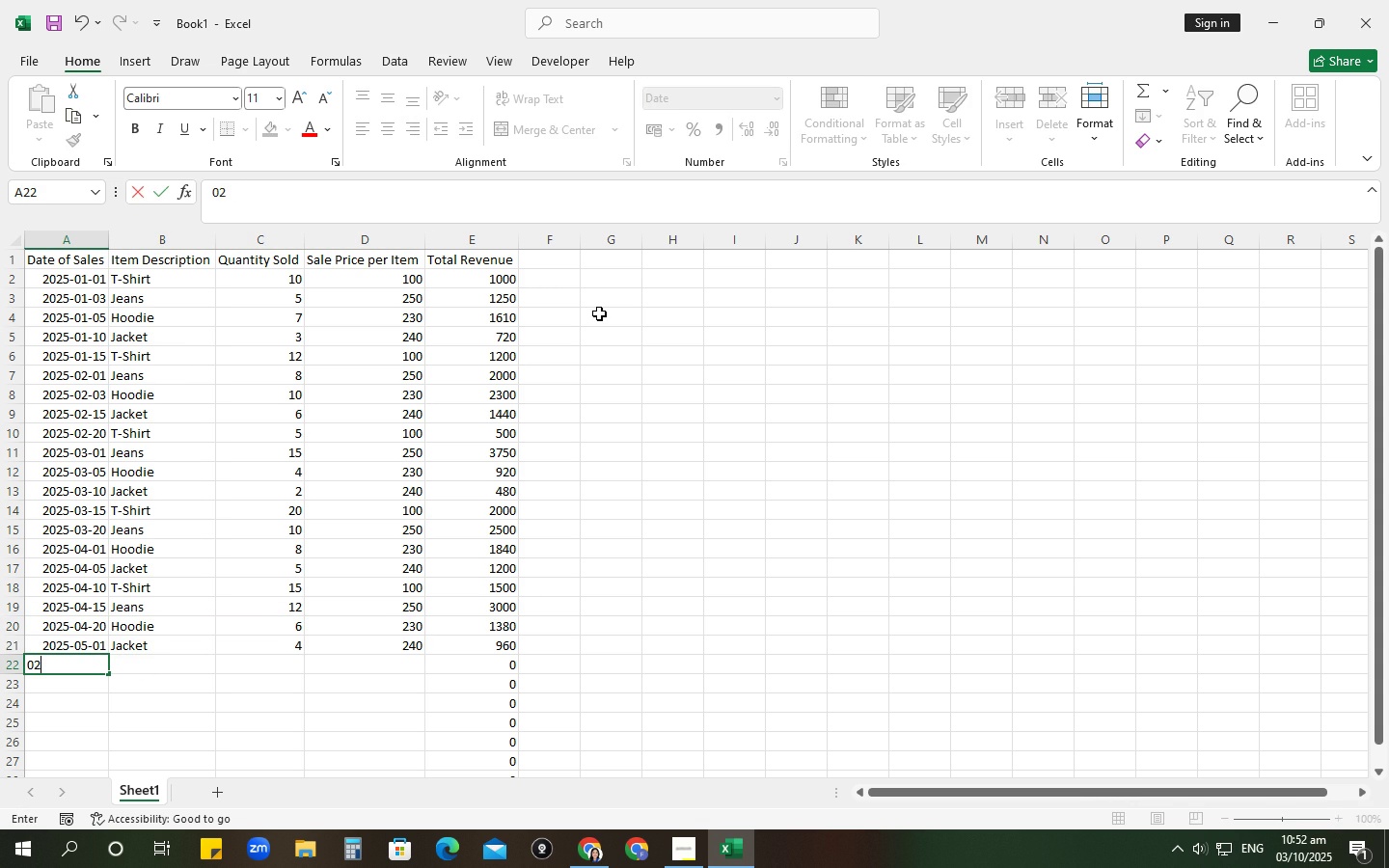 
key(Numpad2)
 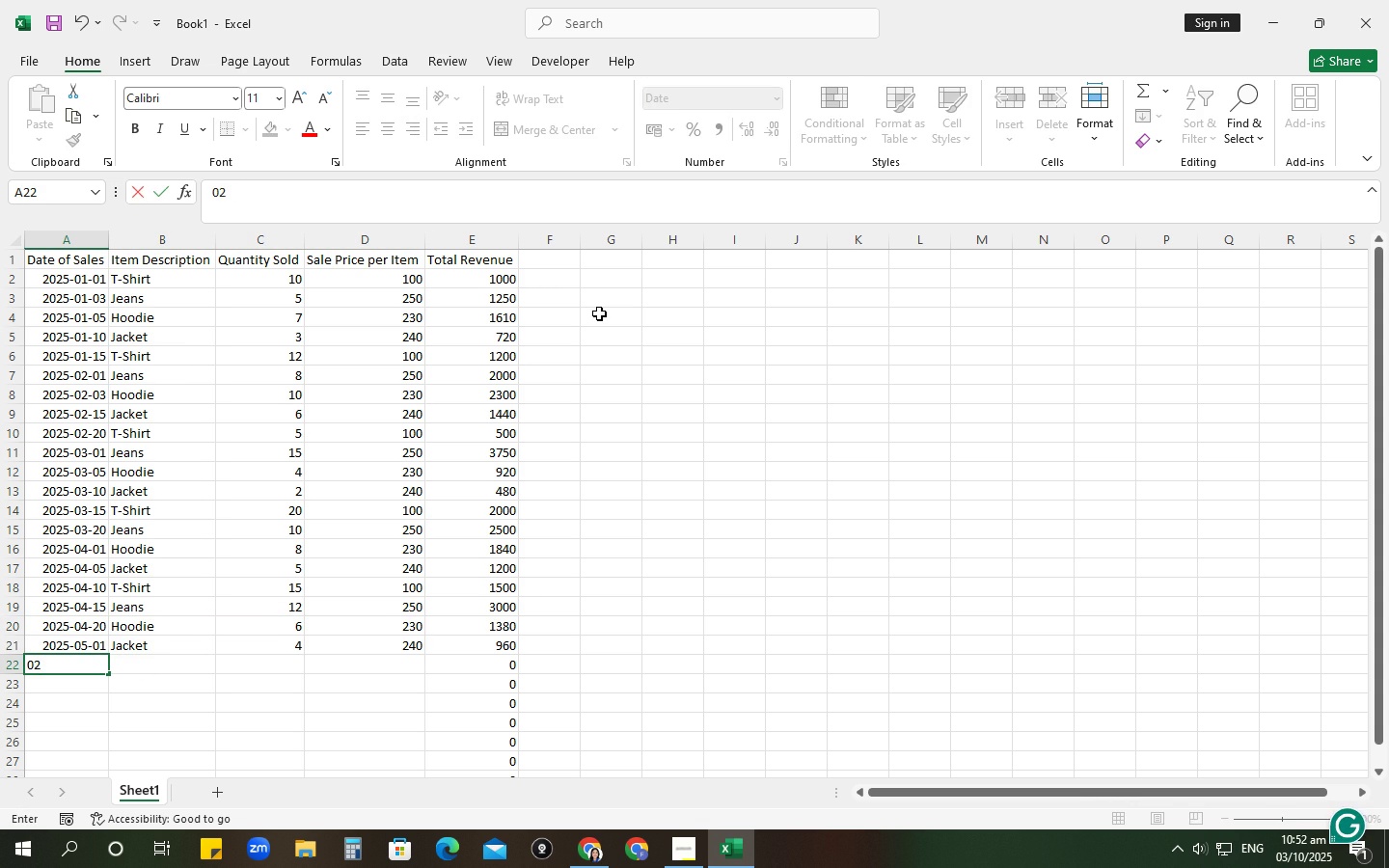 
key(Backspace)
 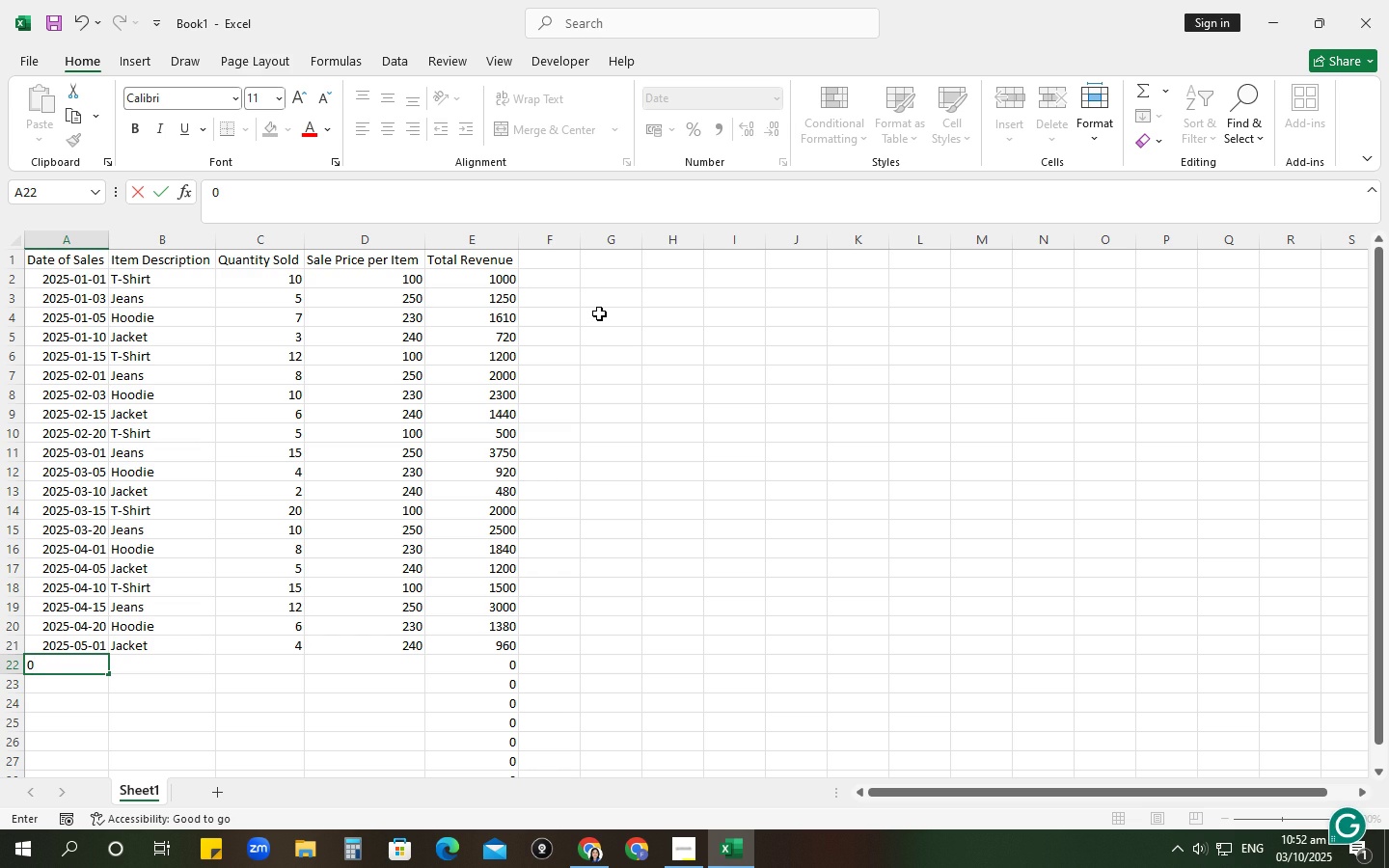 
key(Numpad5)
 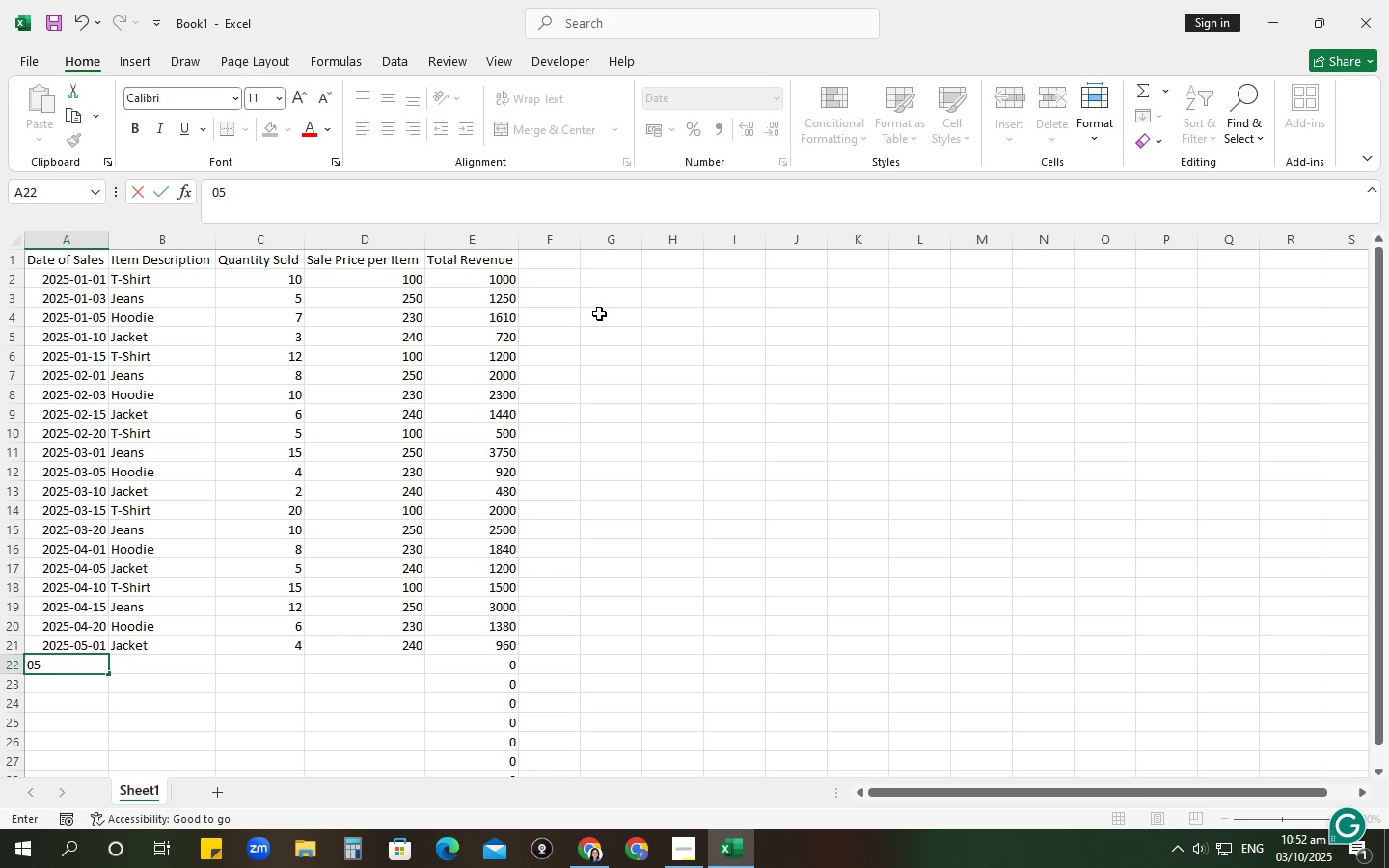 
key(NumpadSubtract)
 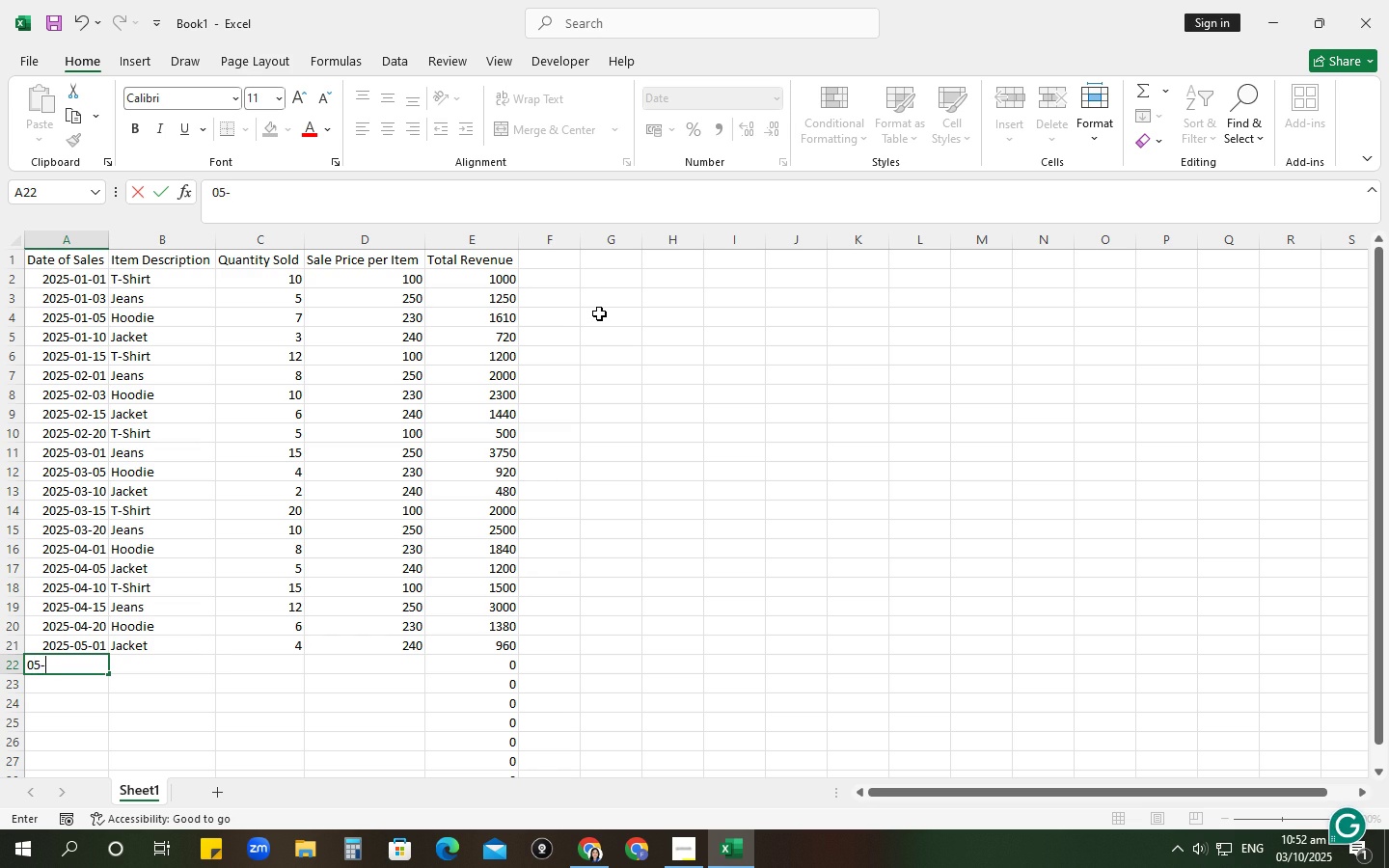 
key(Numpad0)
 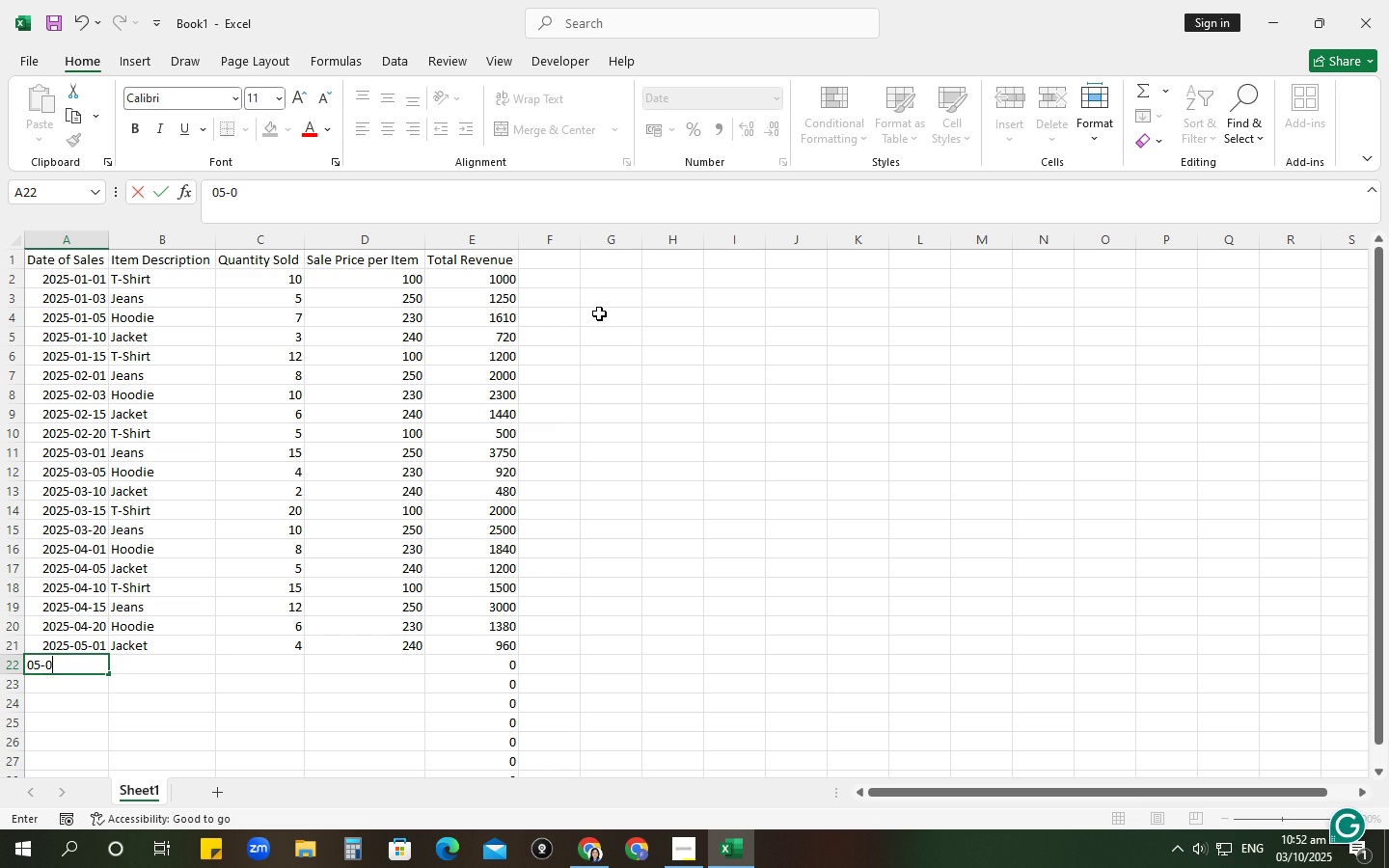 
key(Numpad5)
 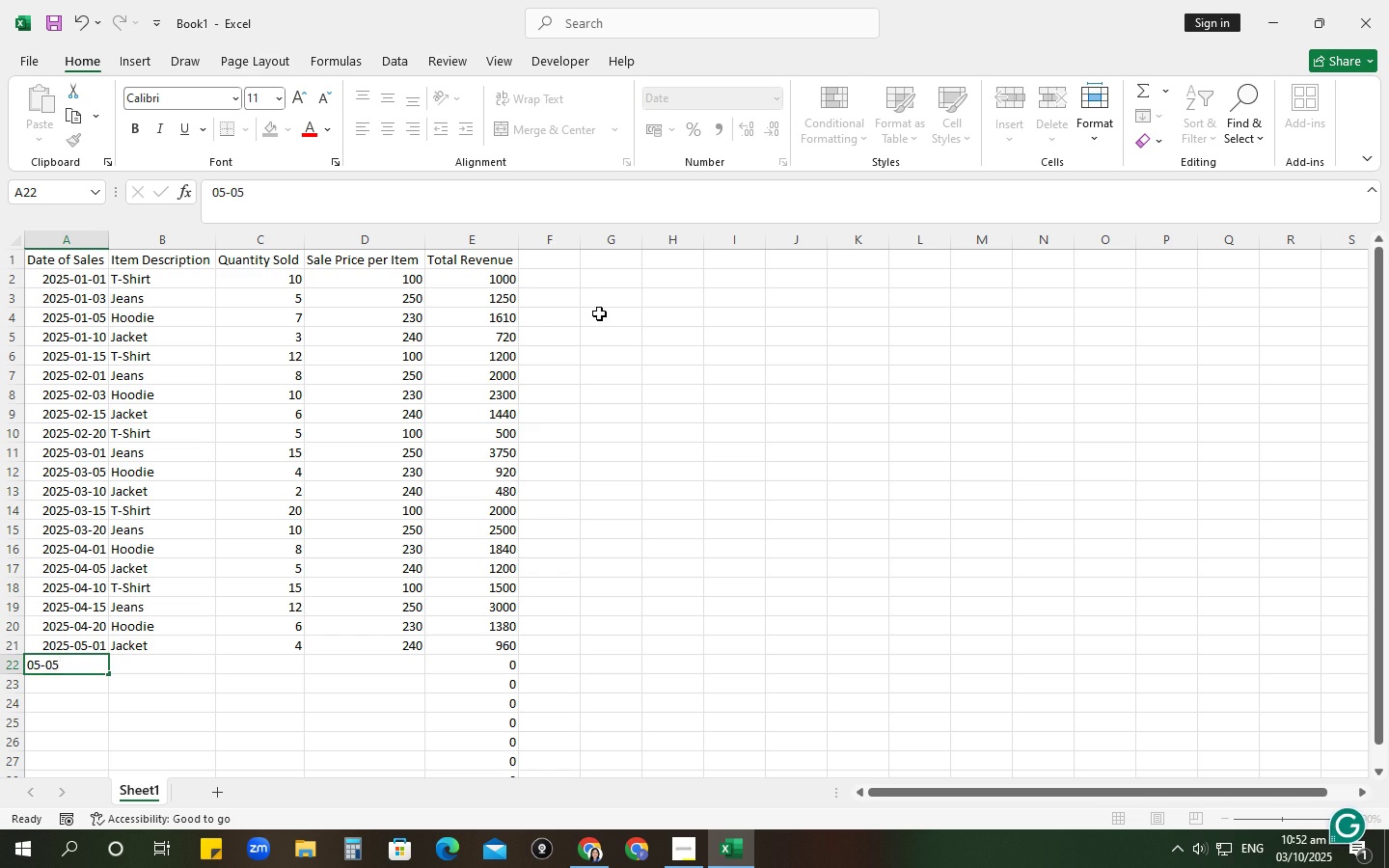 
key(Tab)
 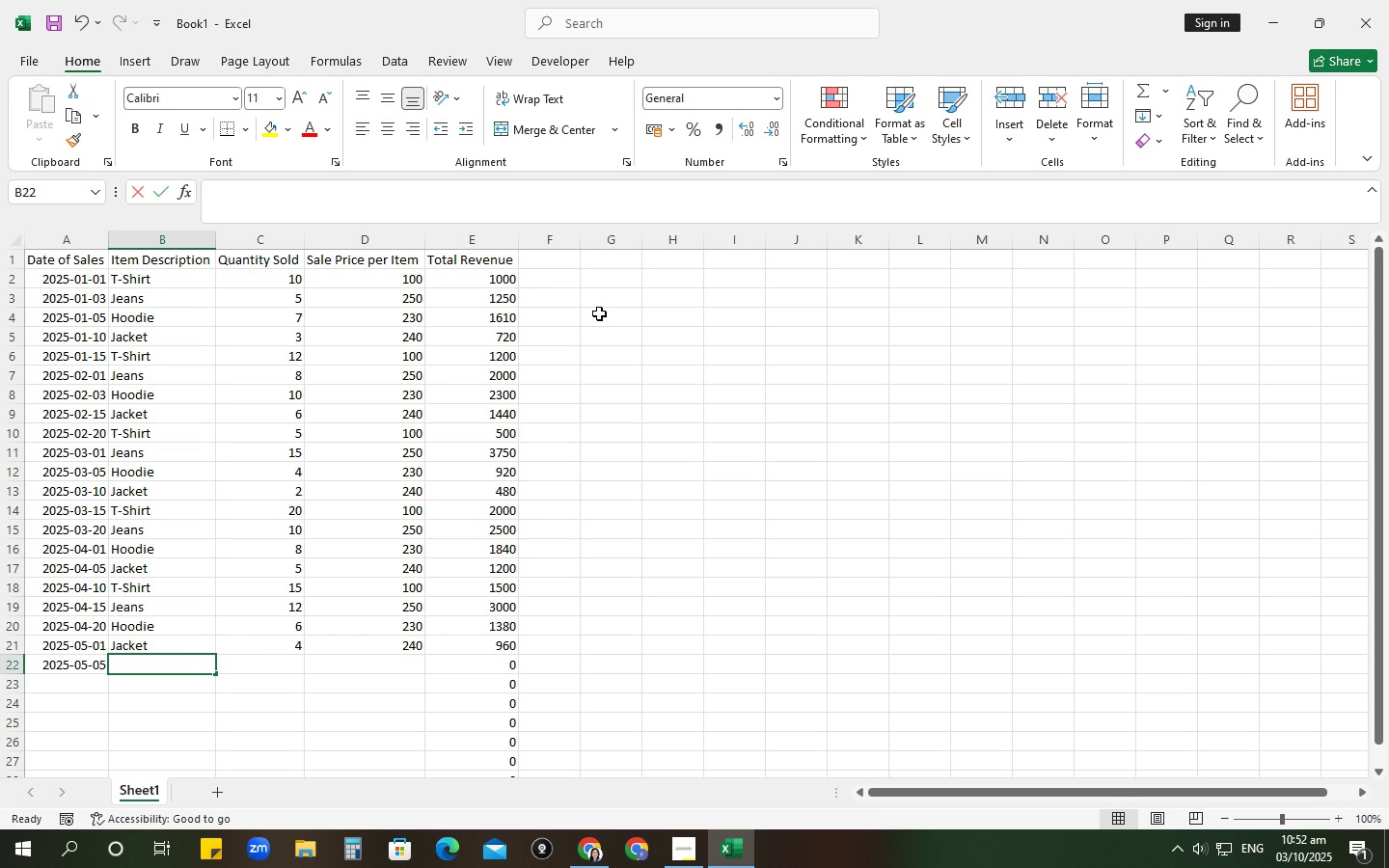 
key(Shift+ShiftRight)
 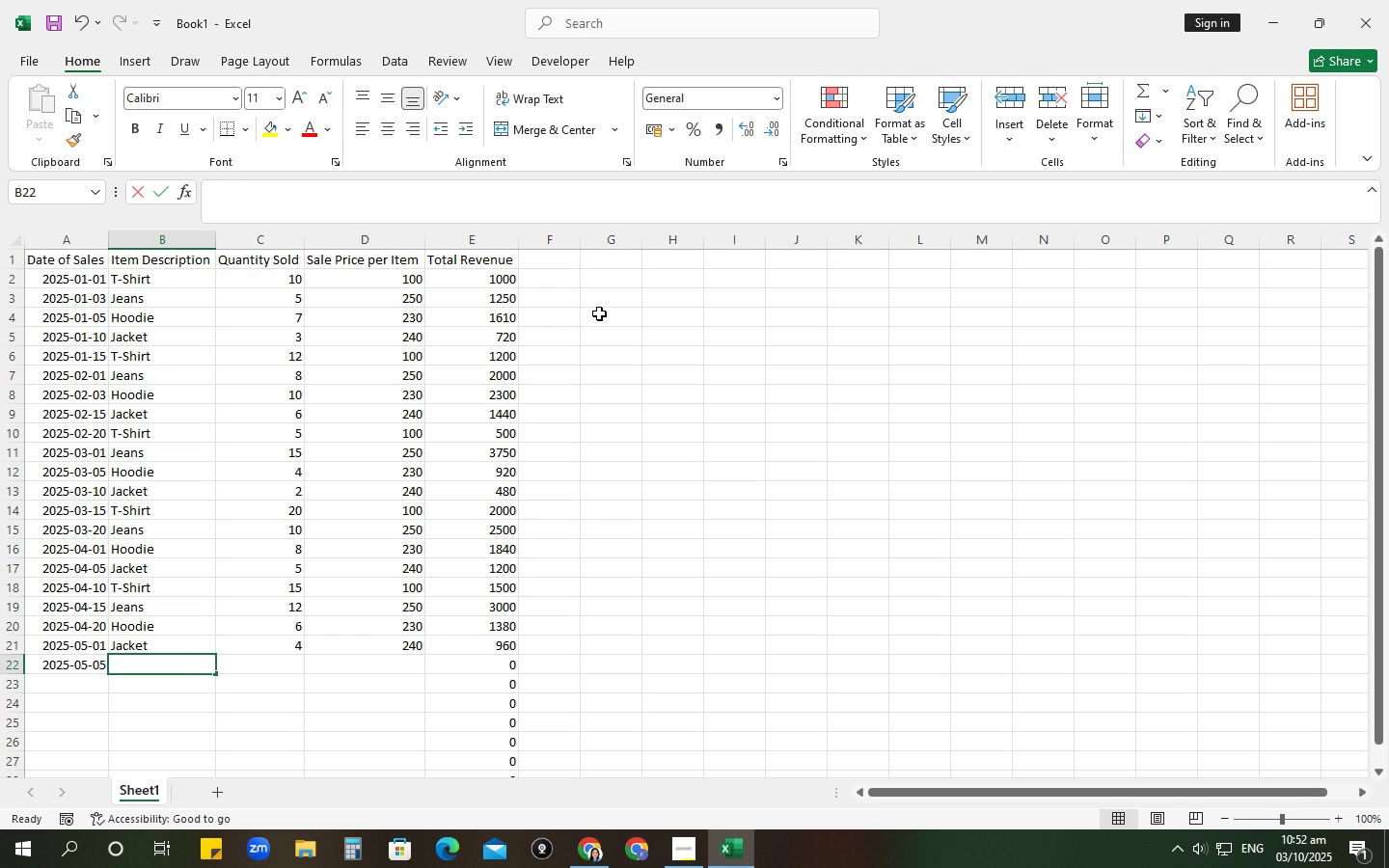 
key(Shift+T)
 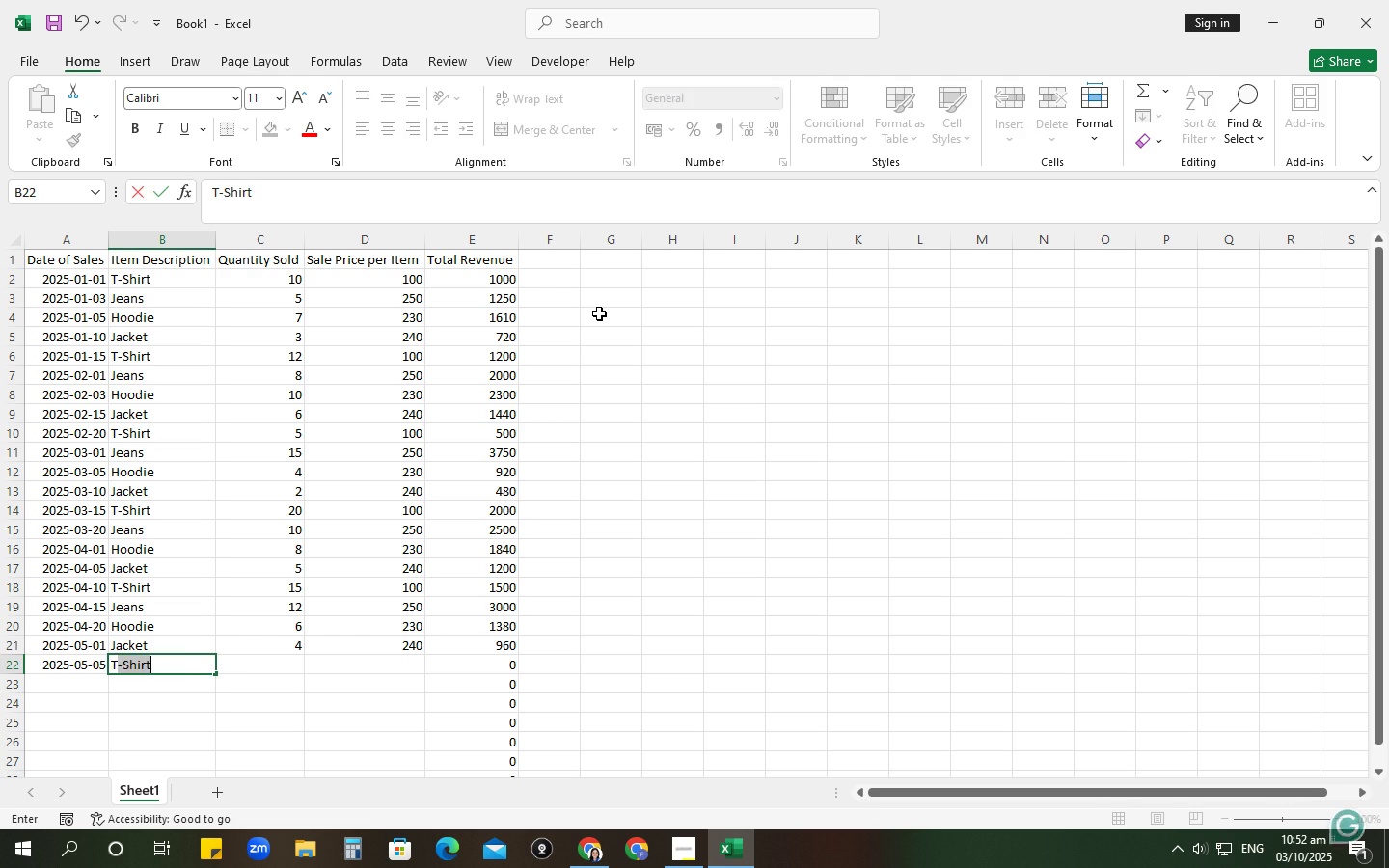 
key(Tab)
 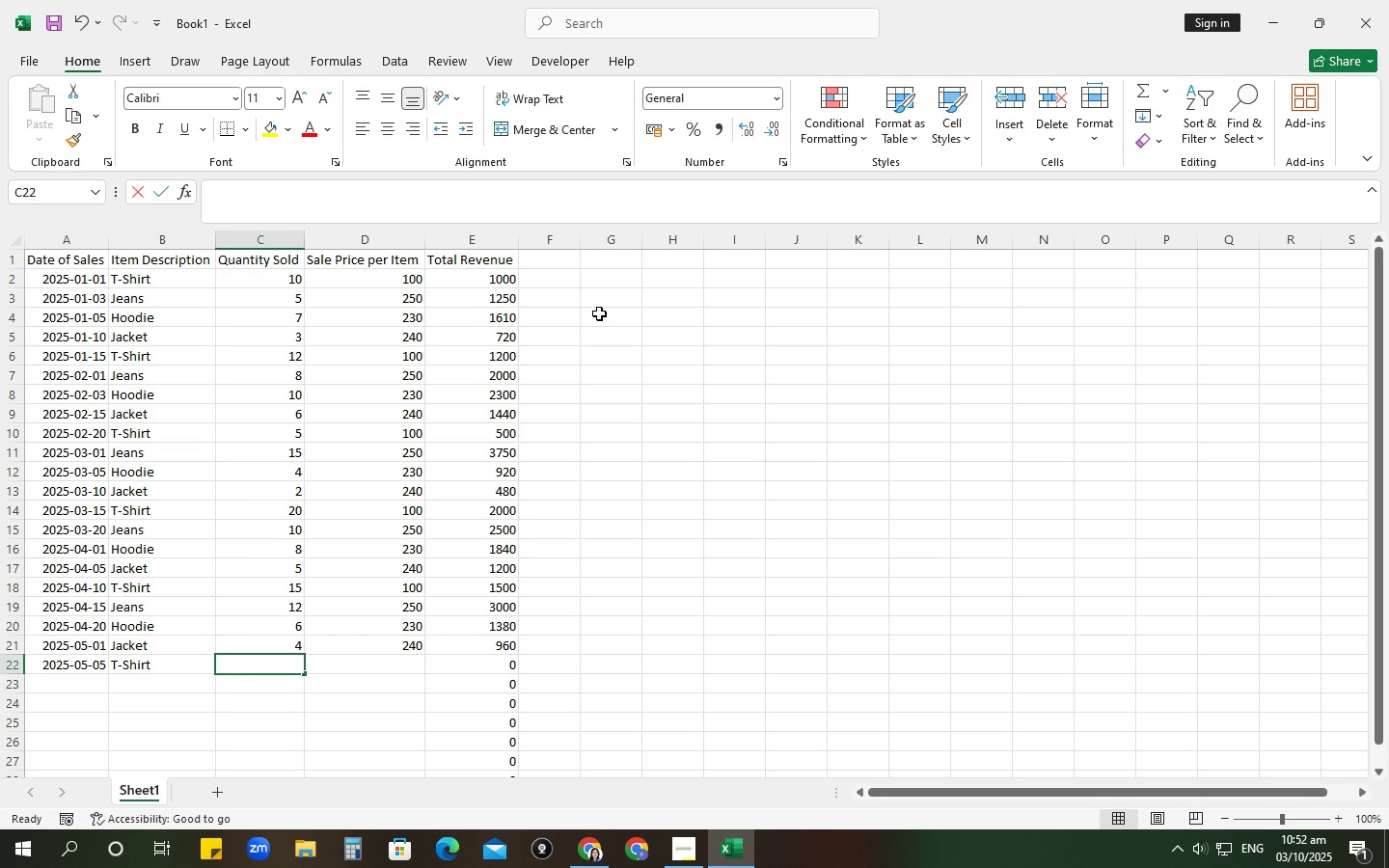 
key(Numpad2)
 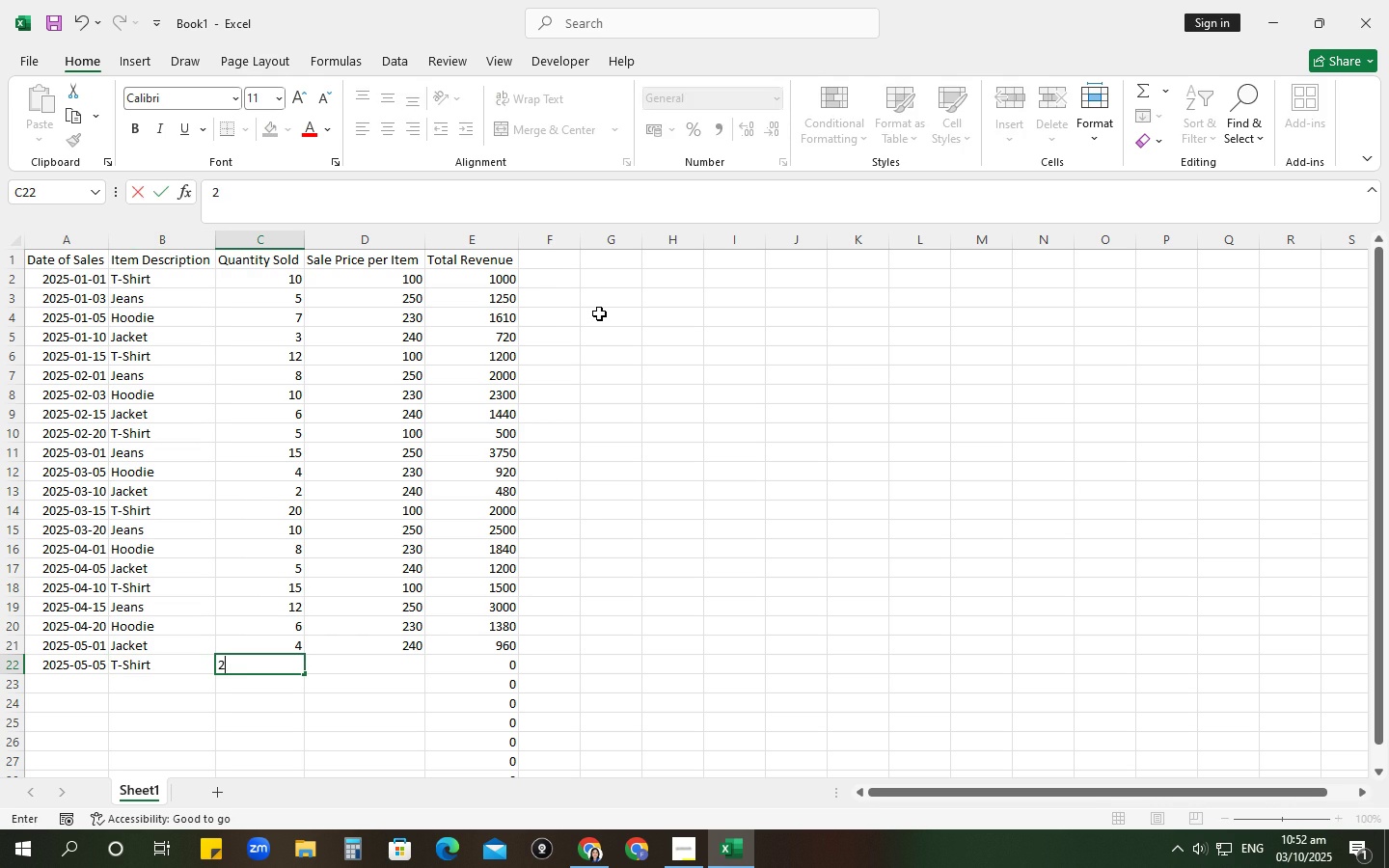 
key(Numpad5)
 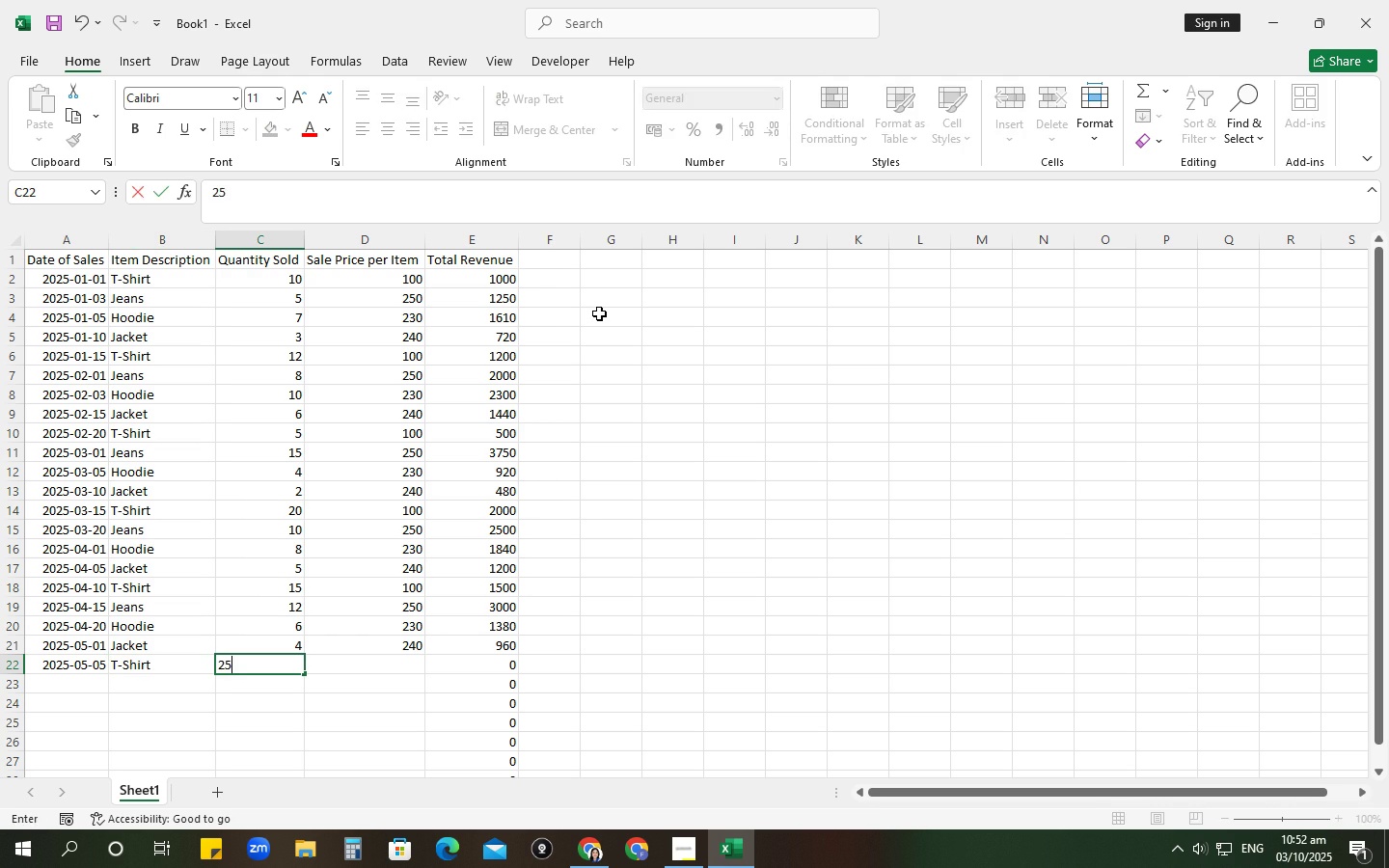 
key(Tab)
 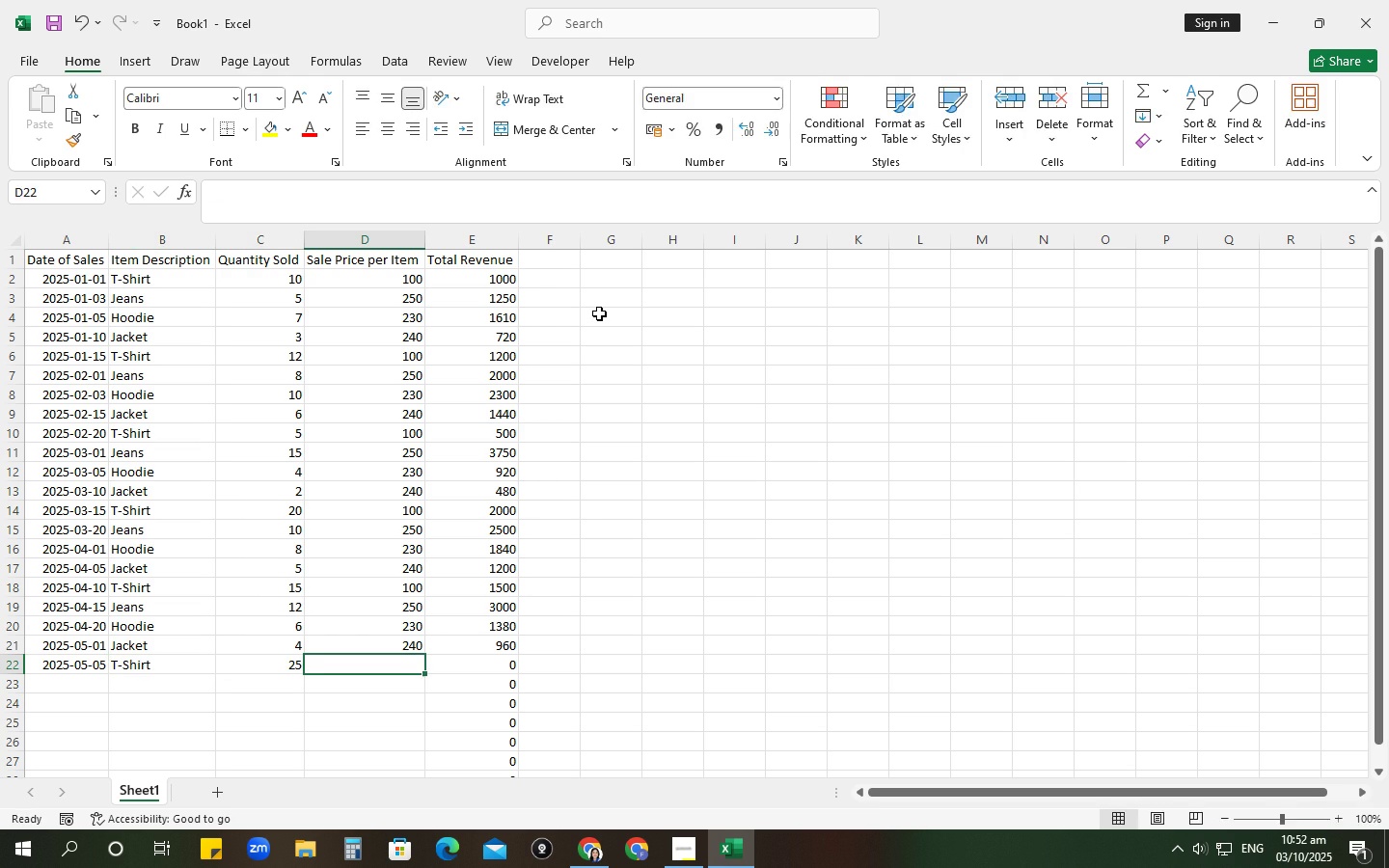 
key(Numpad1)
 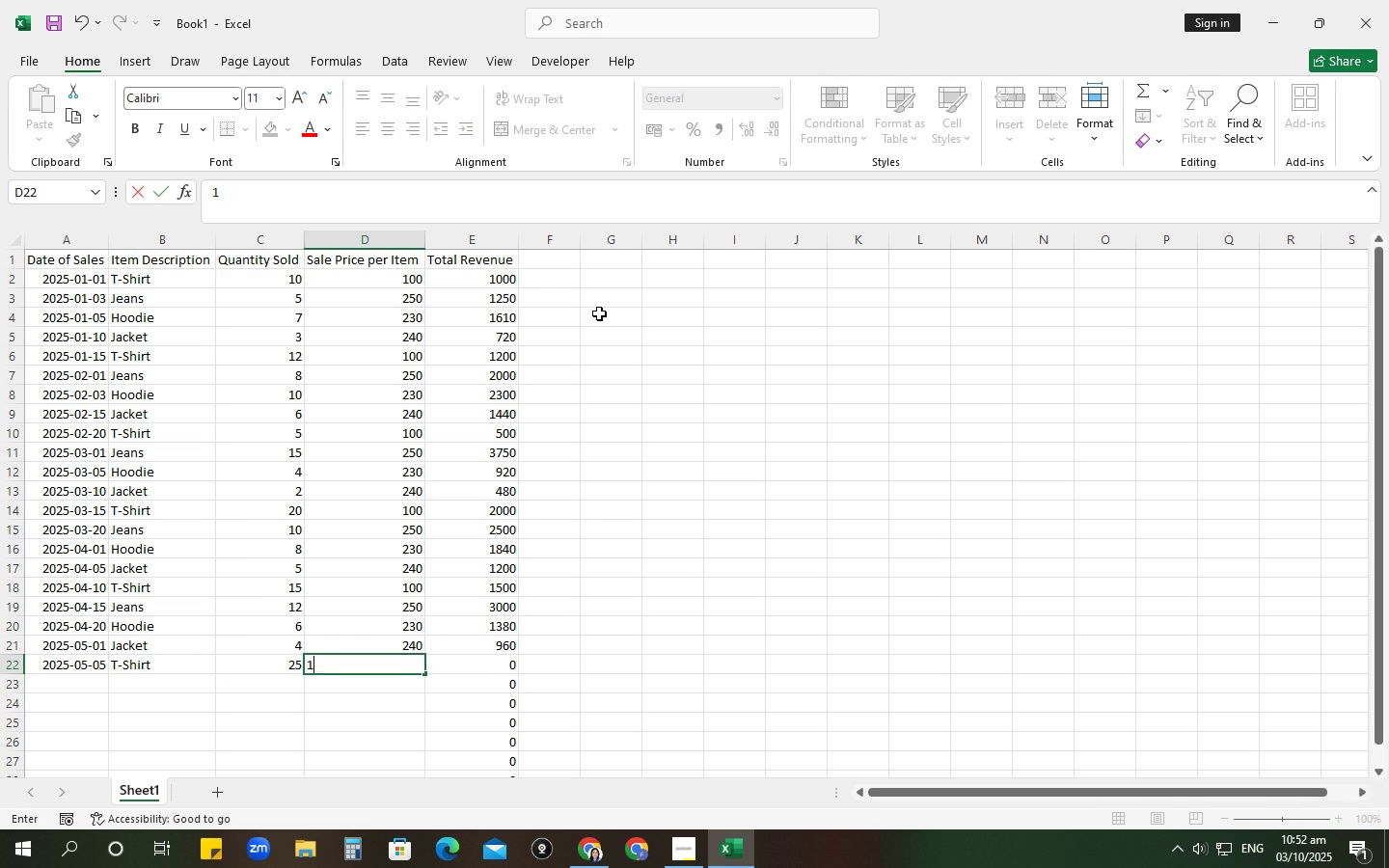 
key(Numpad0)
 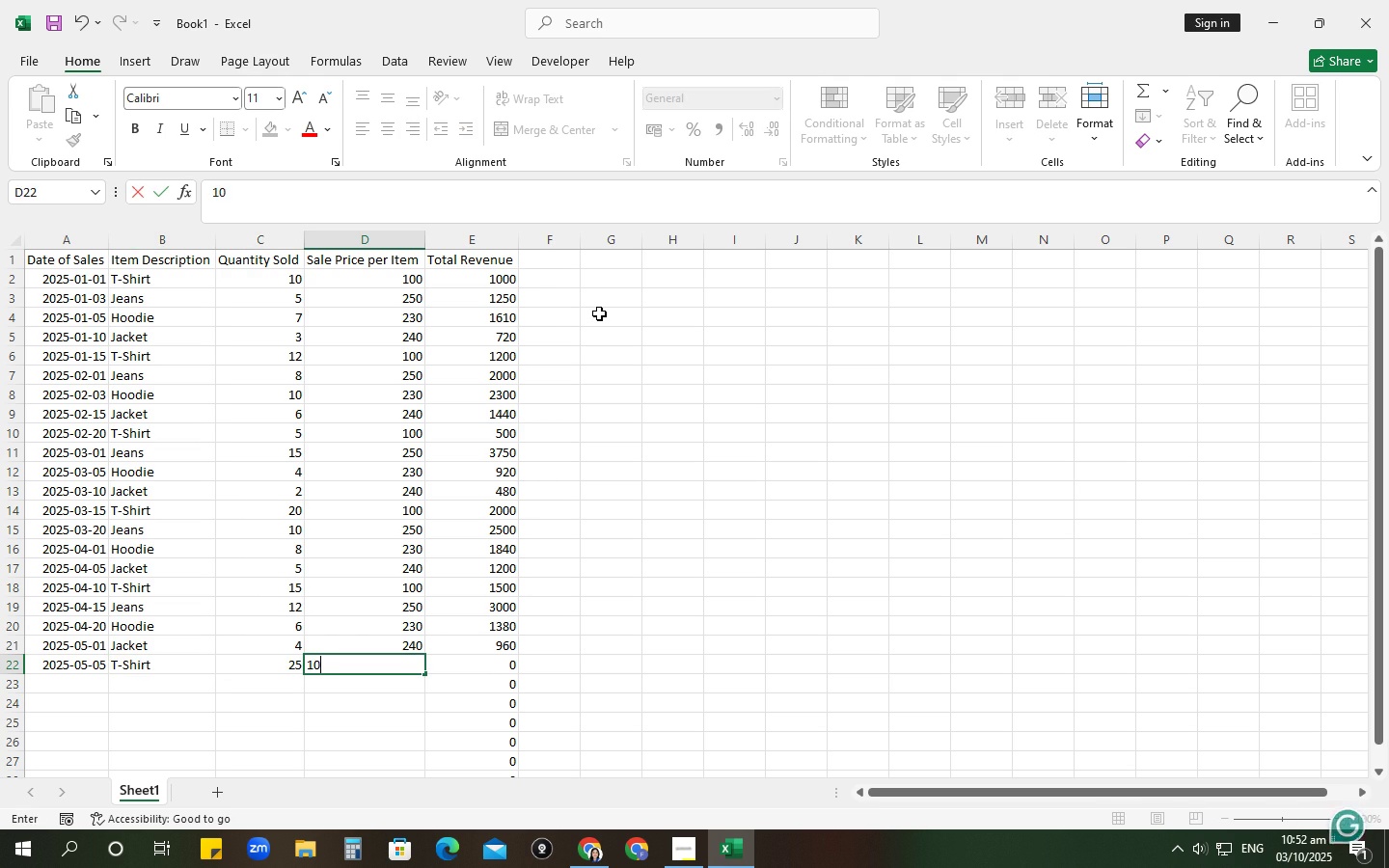 
key(Numpad0)
 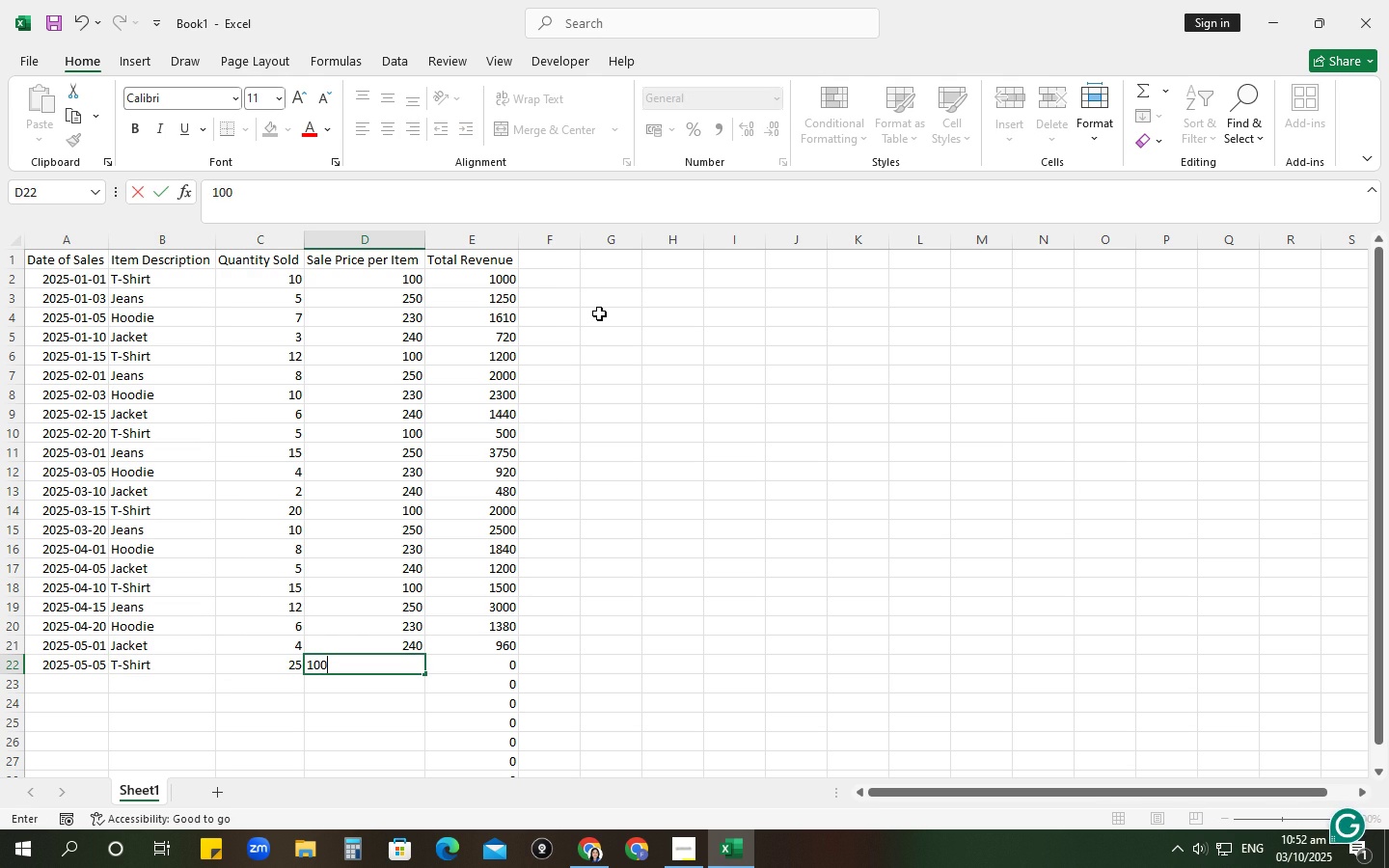 
key(NumpadEnter)
 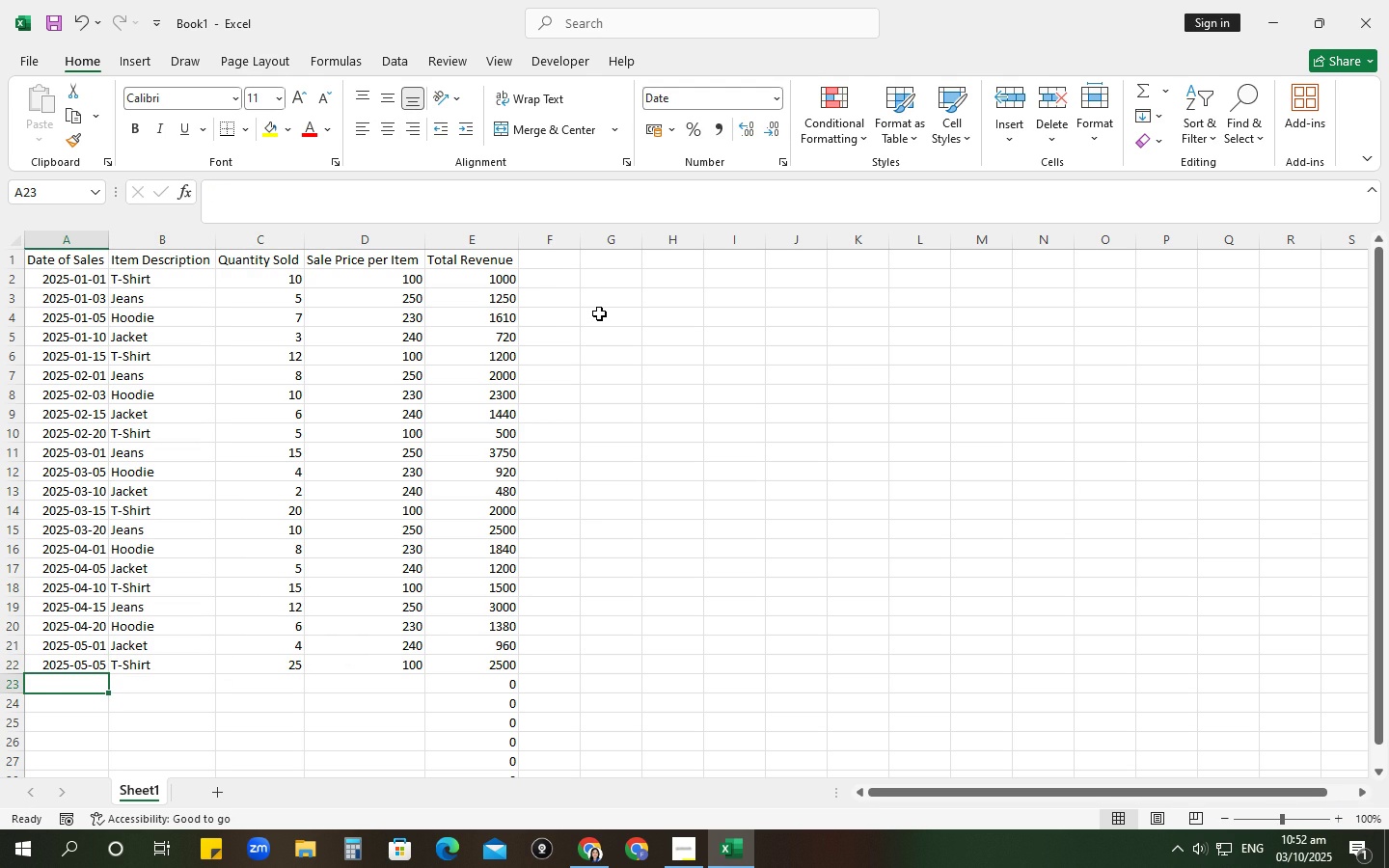 
type(10-05)
key(Tab)
type(Jea)
key(Tab)
 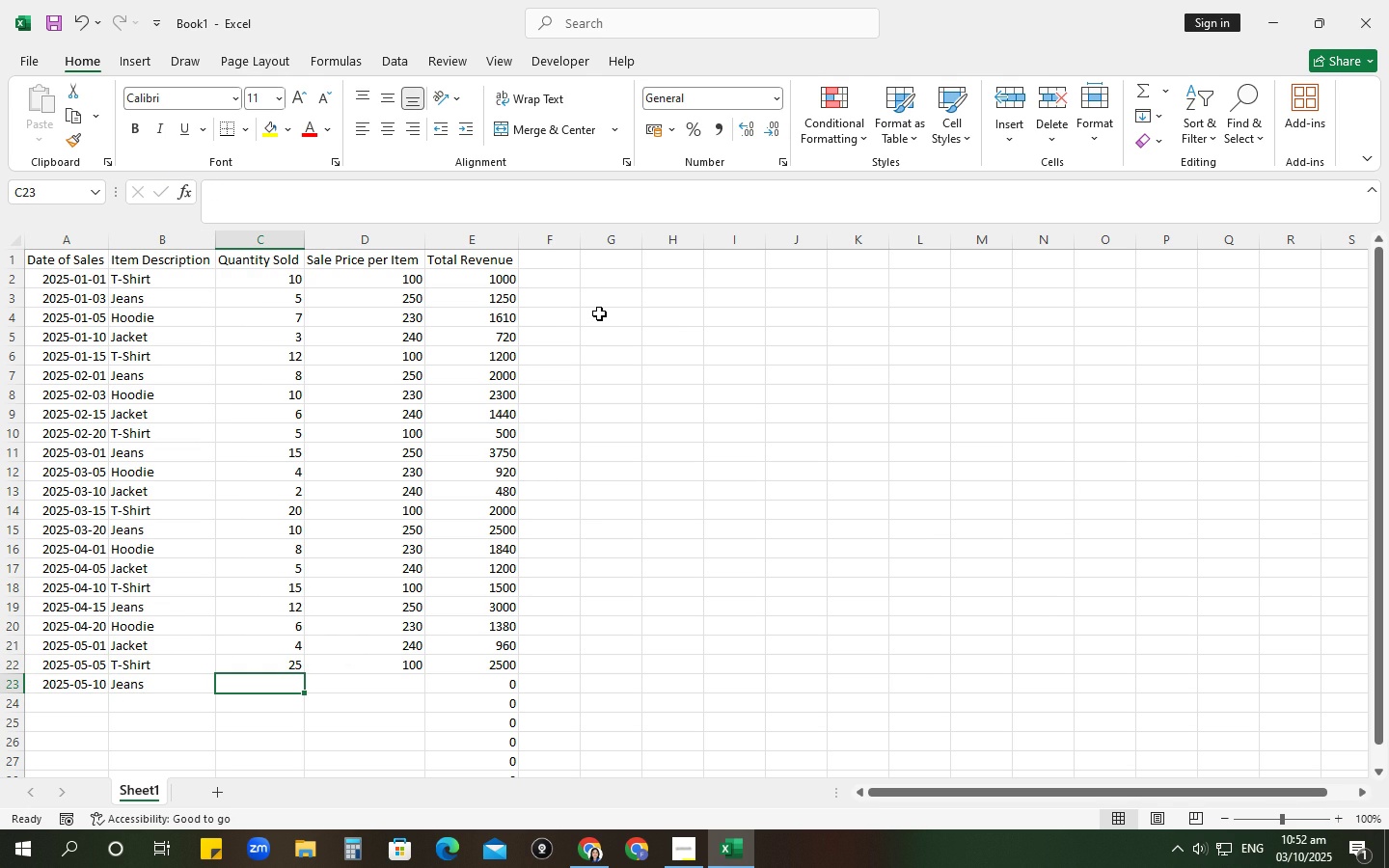 
key(Numpad1)
 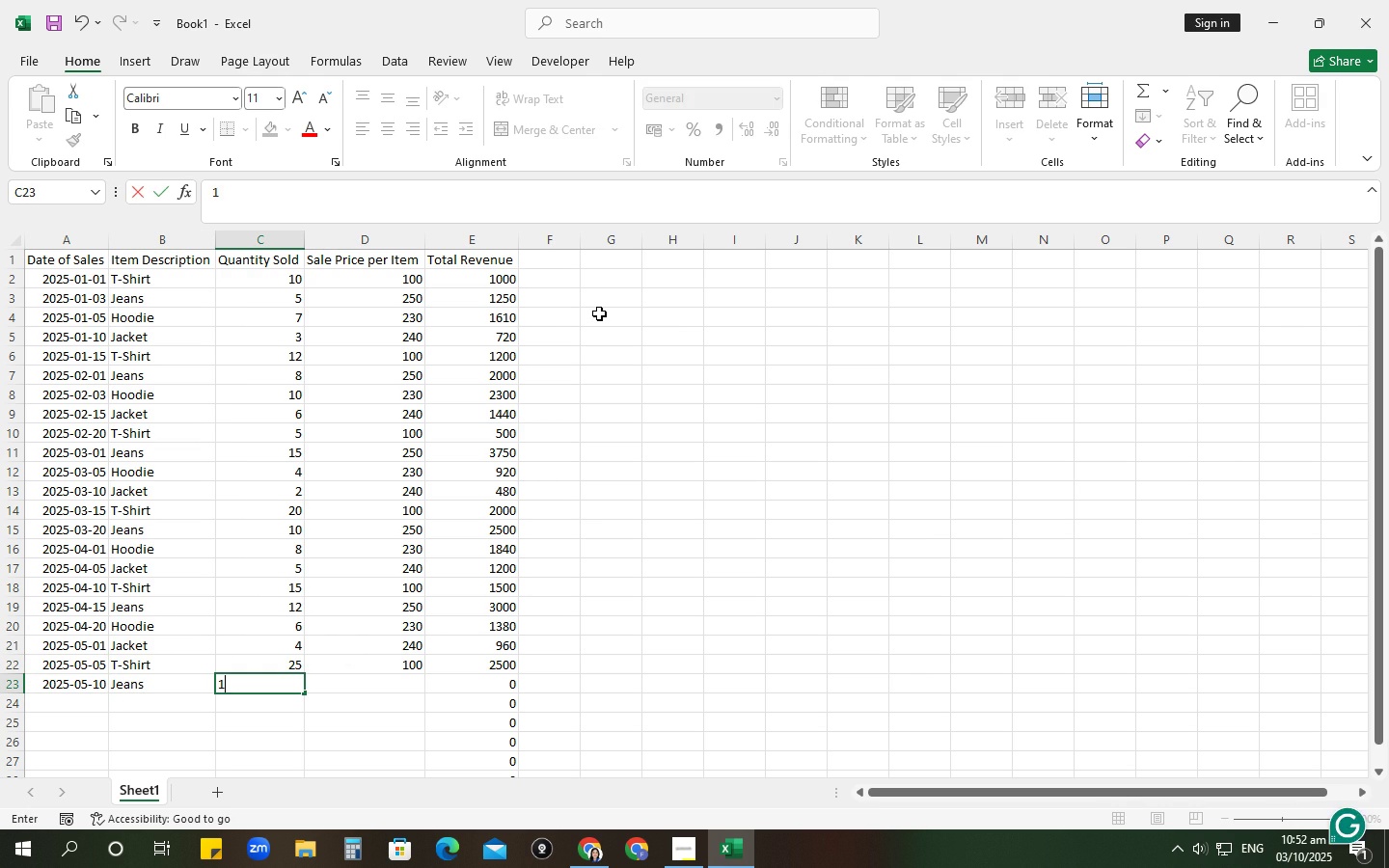 
key(Numpad0)
 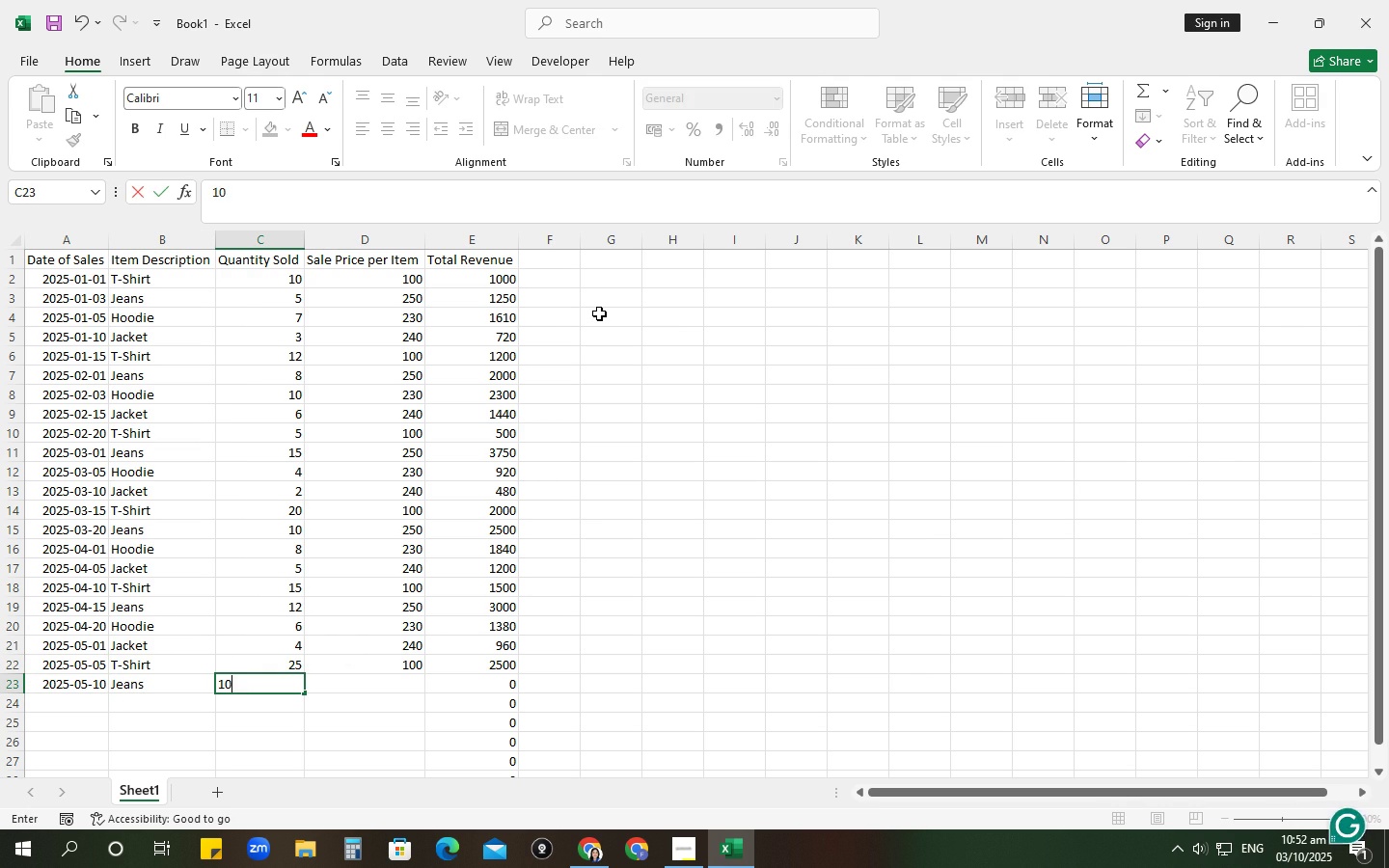 
key(Tab)
 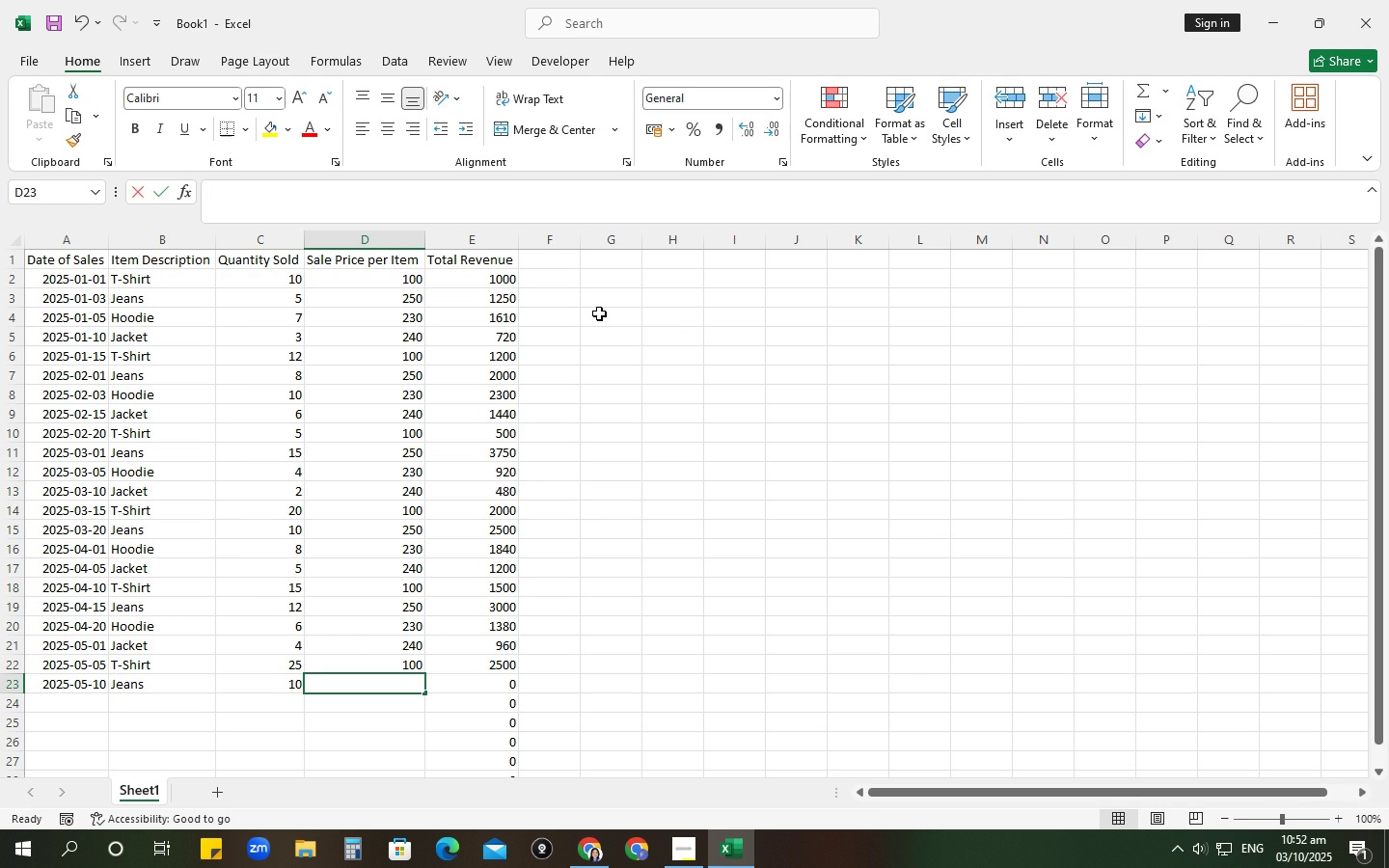 
key(Numpad2)
 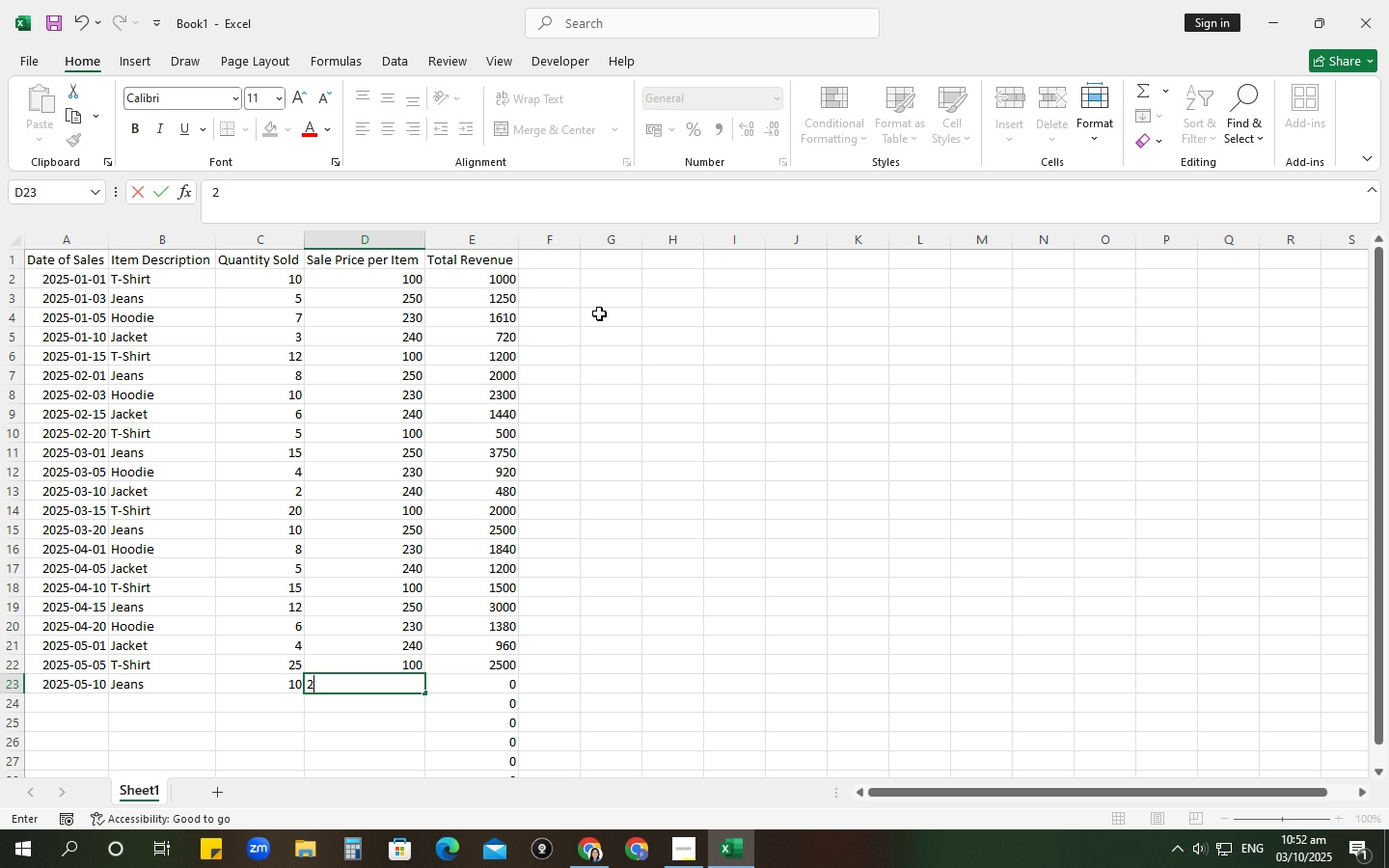 
key(Numpad5)
 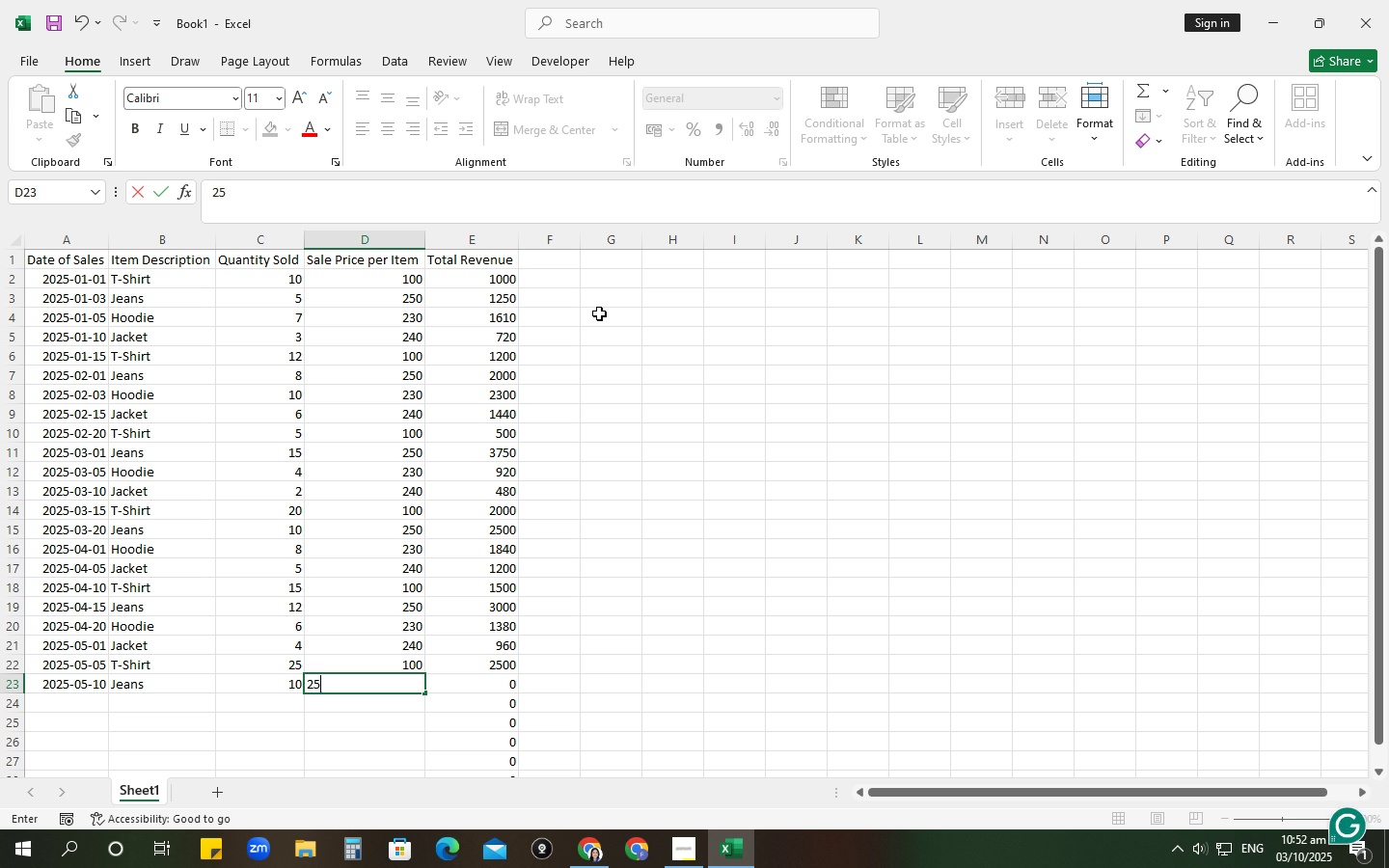 
key(Numpad0)
 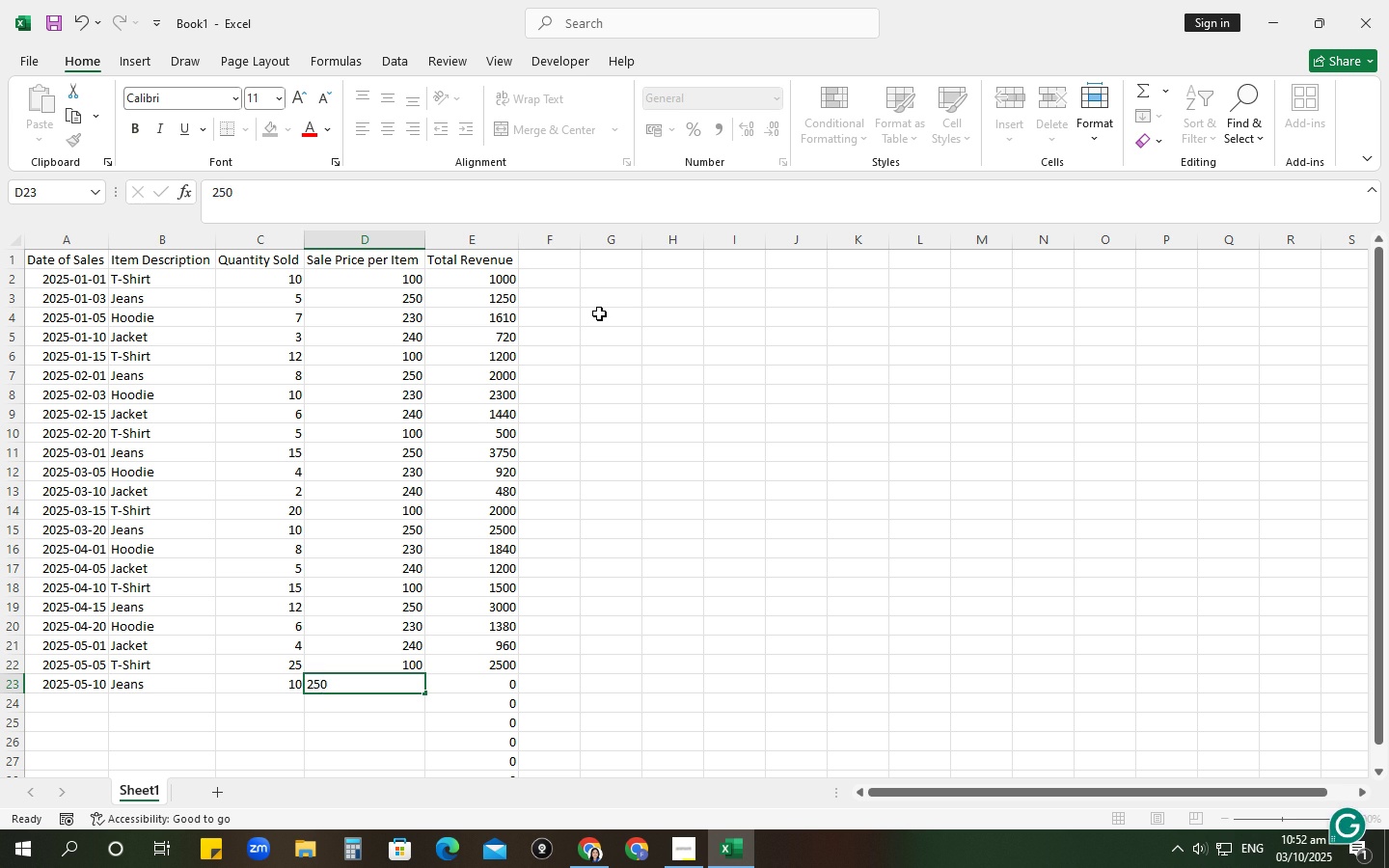 
key(Tab)
 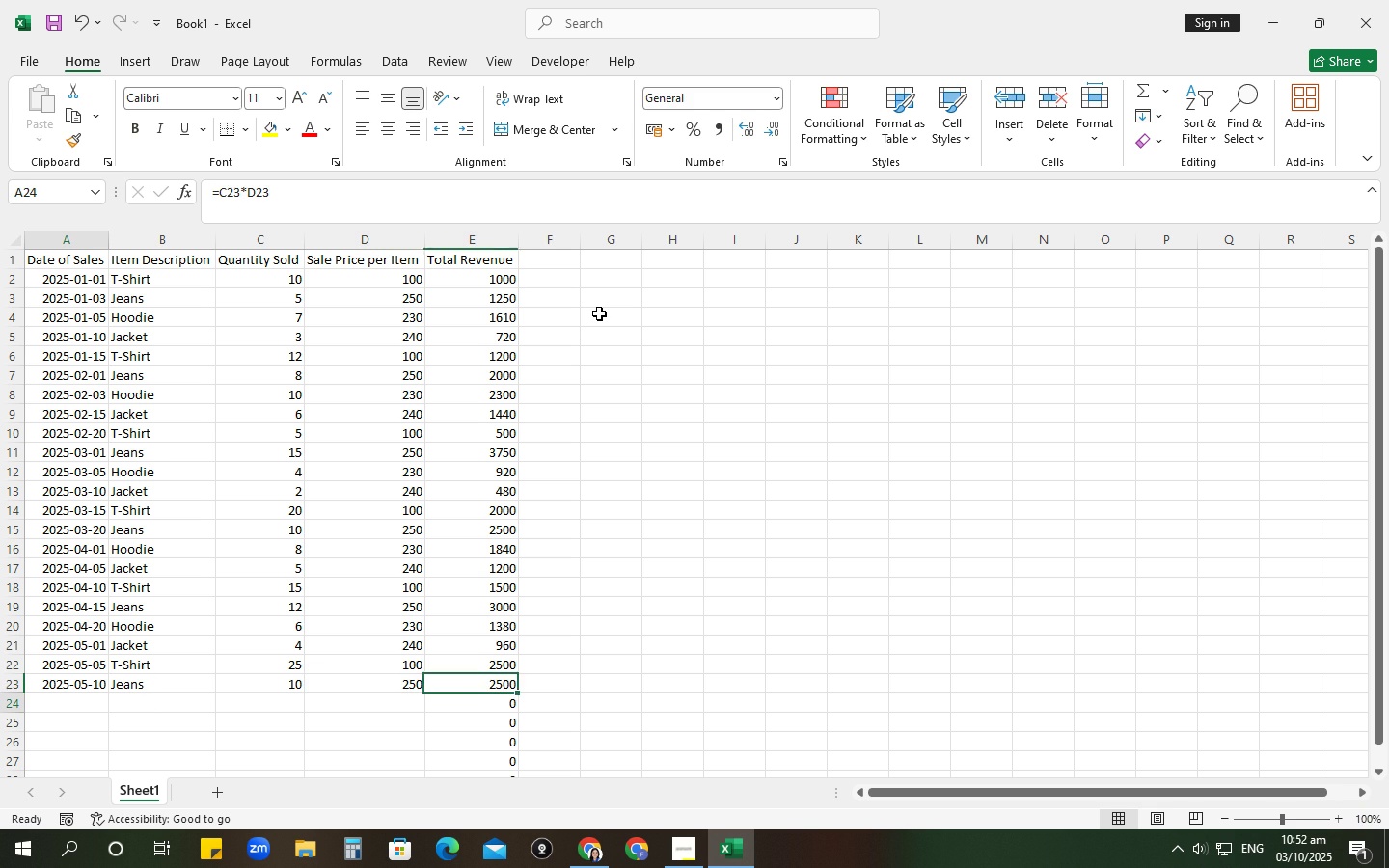 
key(NumpadEnter)
 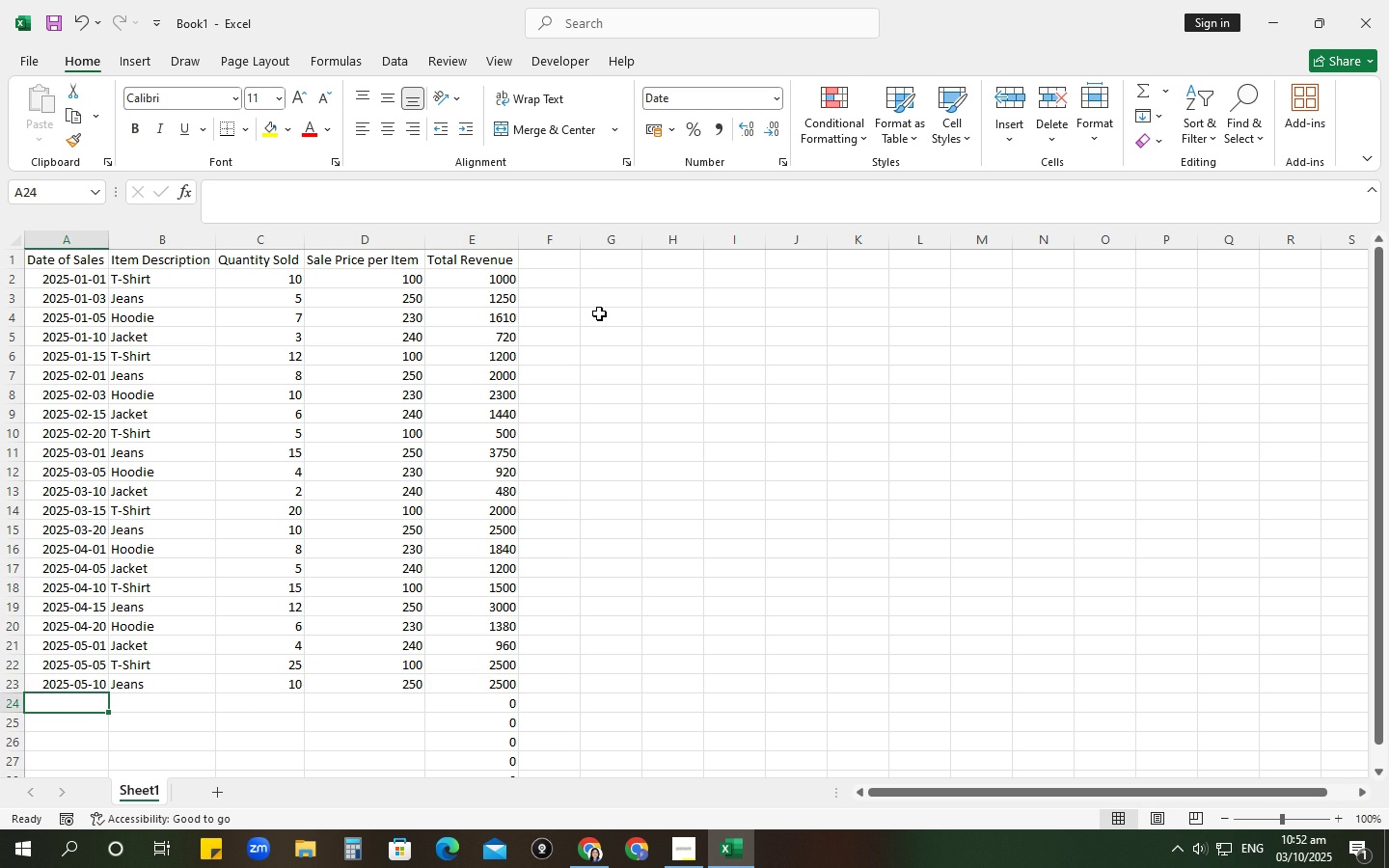 
type(15-05)
key(Tab)
type(Ho)
key(Tab)
type(3)
key(Tab)
type(230)
key(NumpadEnter)
 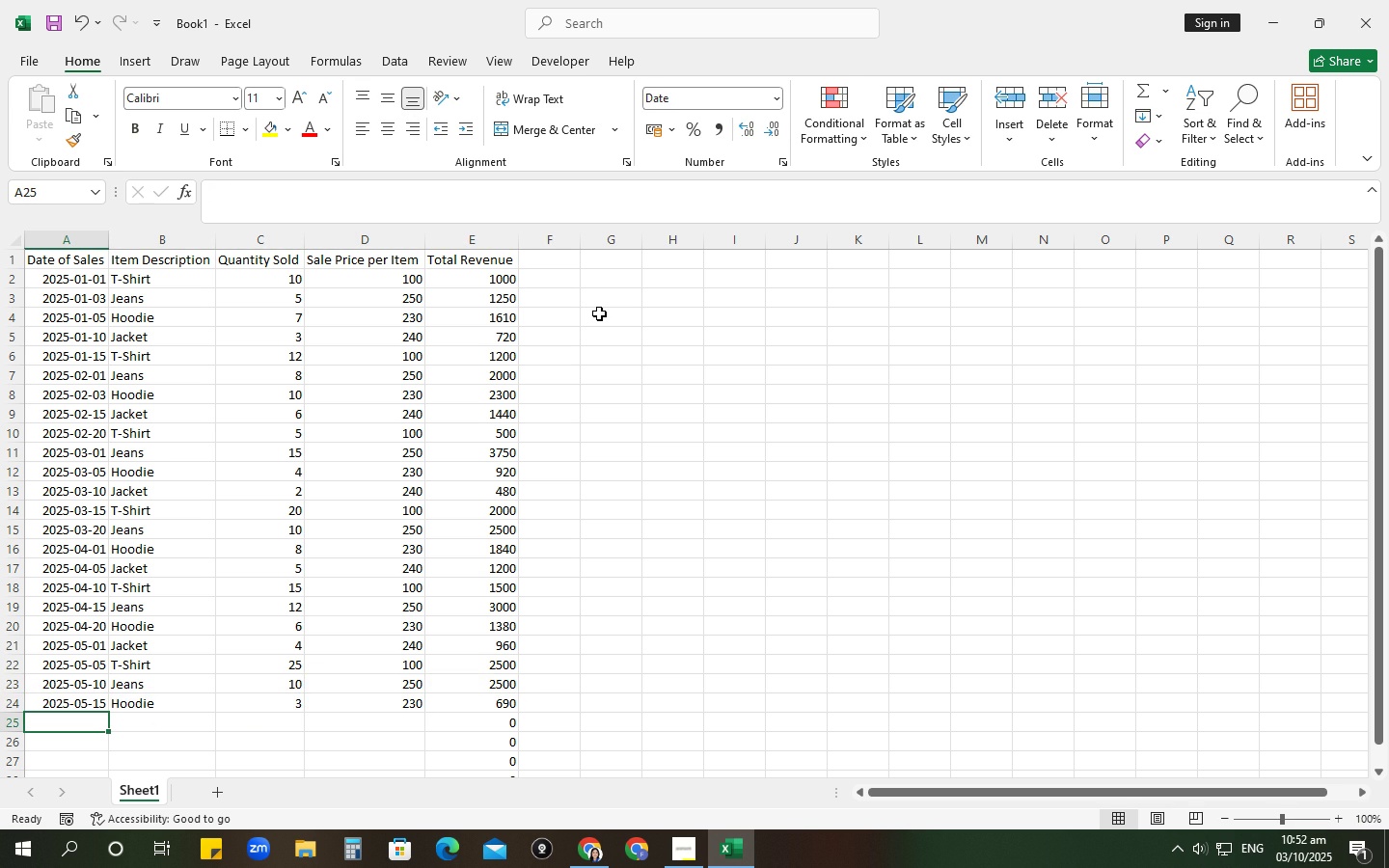 
type(20-05)
key(Tab)
type(KA)
key(Backspace)
key(Backspace)
type(Jack)
key(Tab)
type(7)
key(Tab)
type(240)
key(NumpadEnter)